 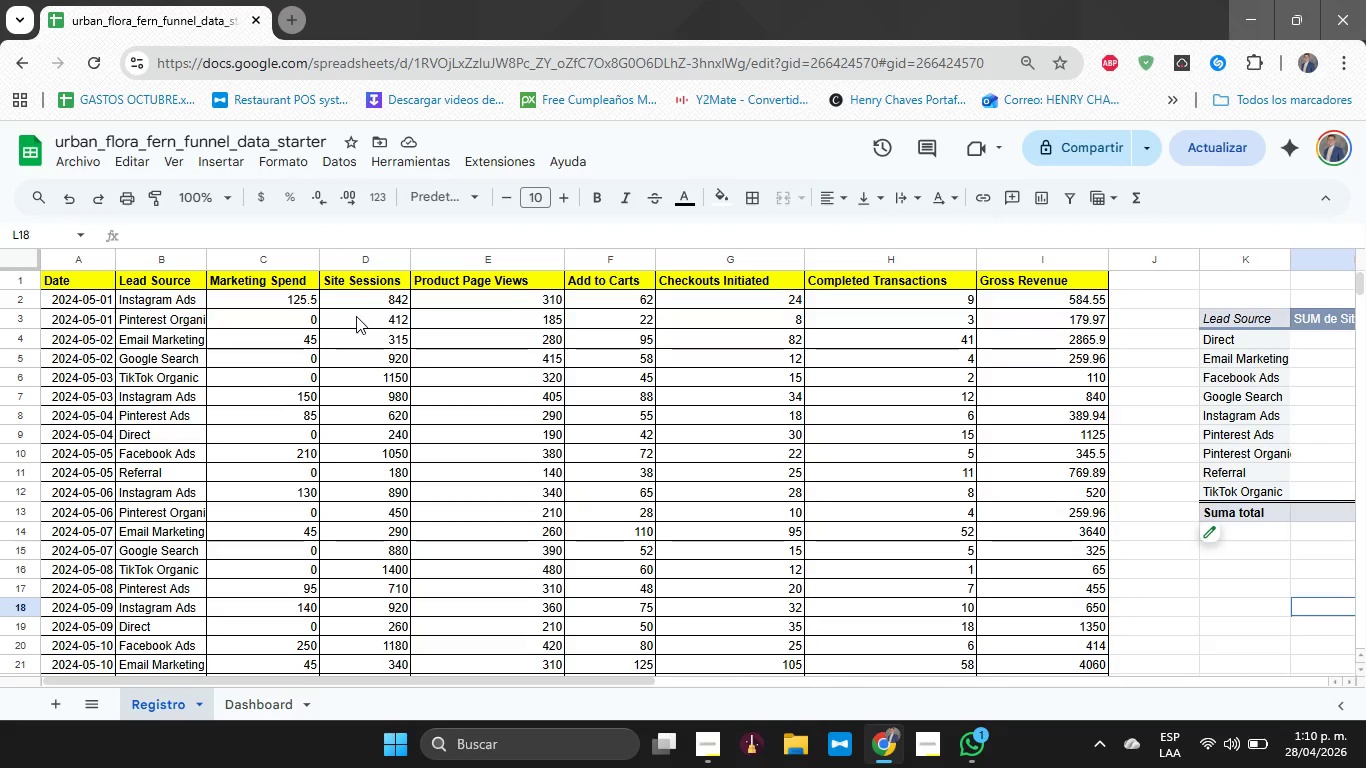 
left_click([174, 308])
 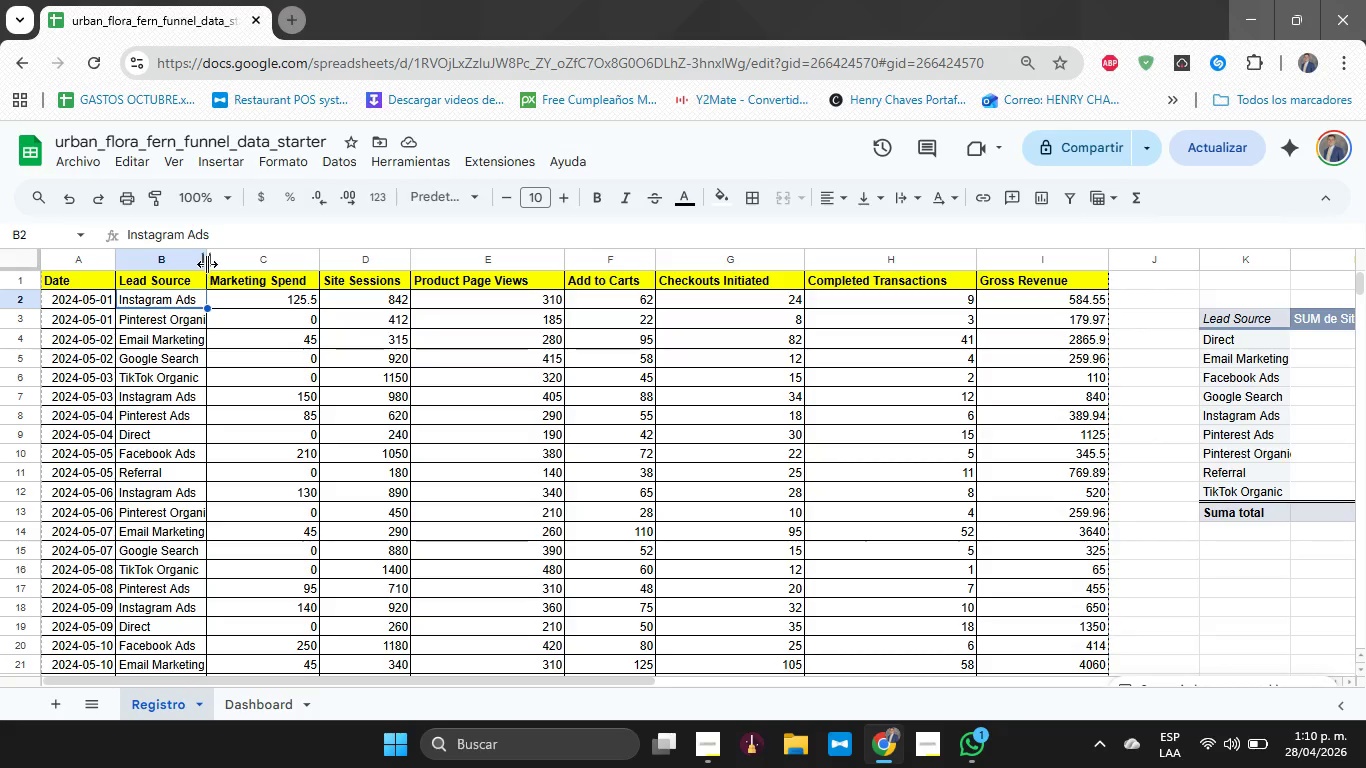 
left_click_drag(start_coordinate=[207, 261], to_coordinate=[220, 265])
 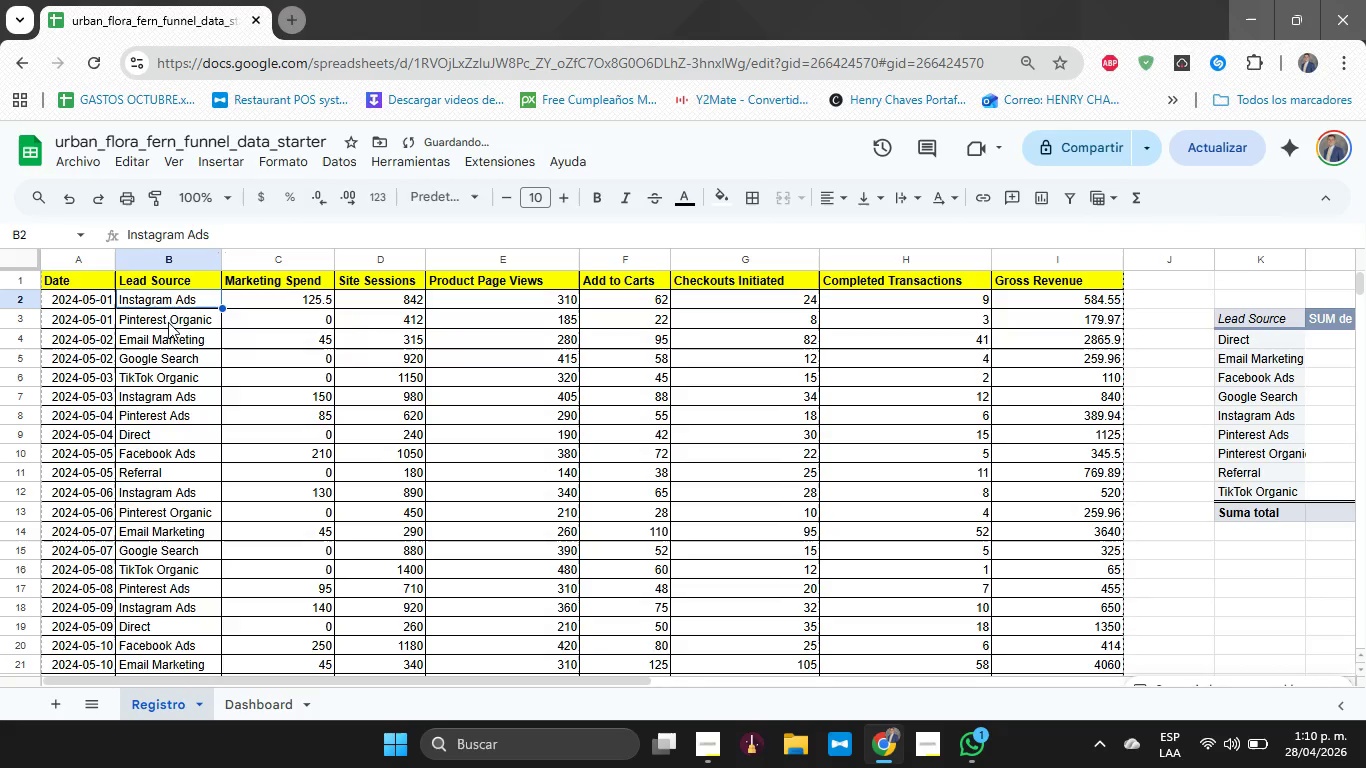 
left_click_drag(start_coordinate=[166, 305], to_coordinate=[171, 371])
 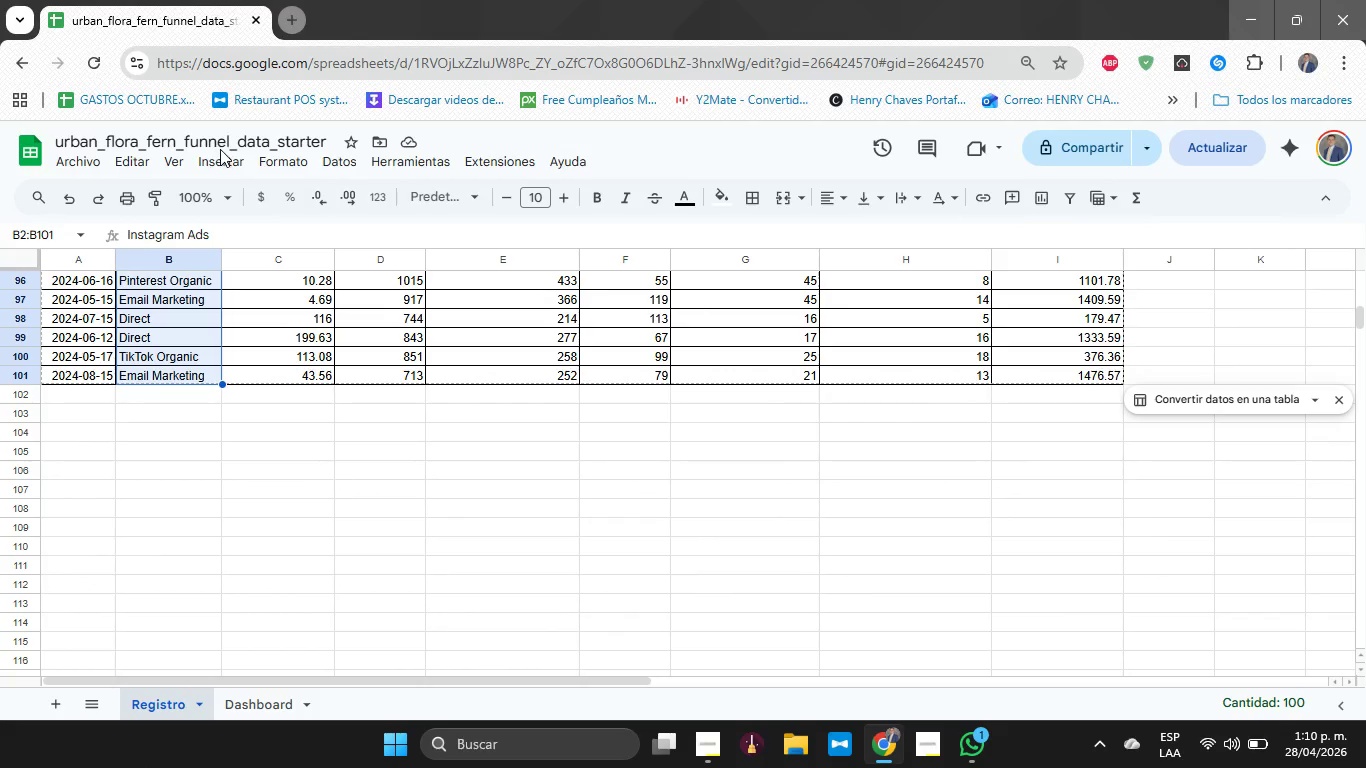 
left_click([221, 151])
 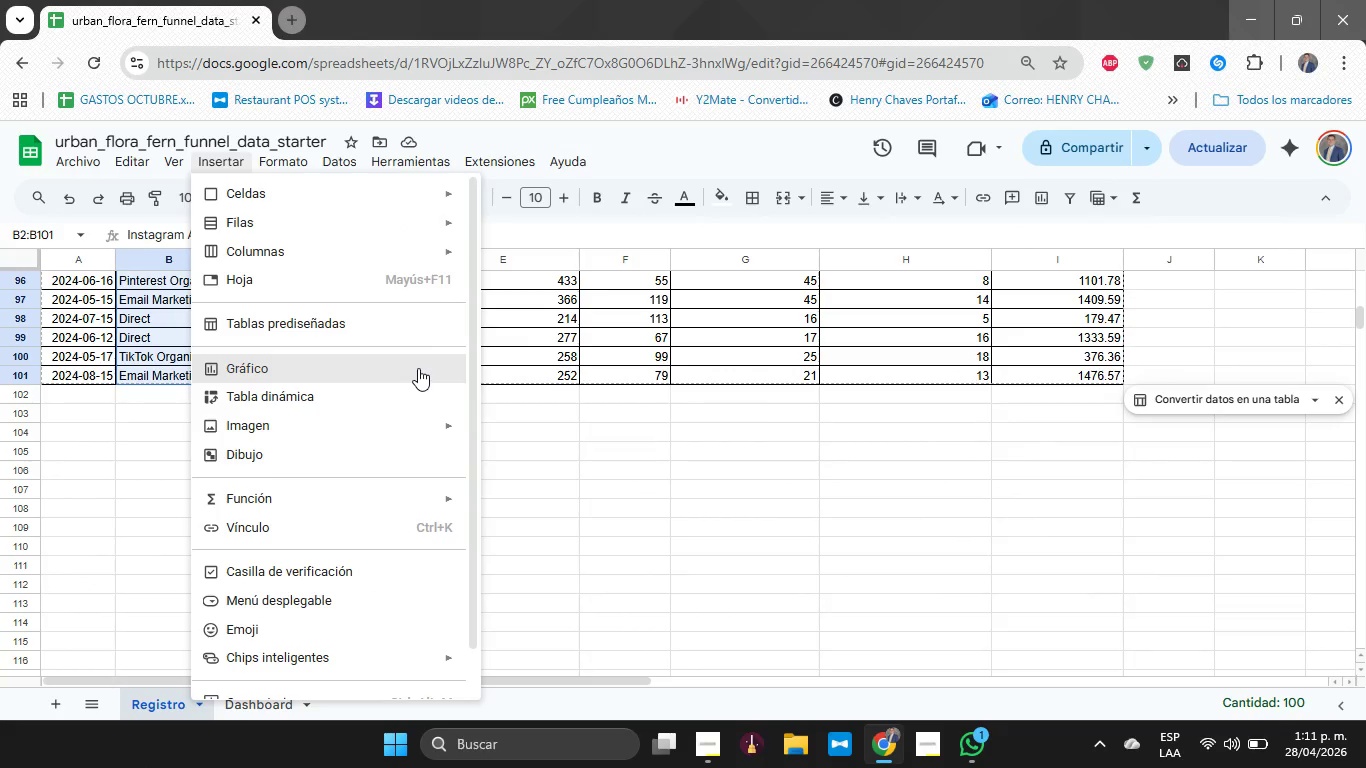 
mouse_move([314, 530])
 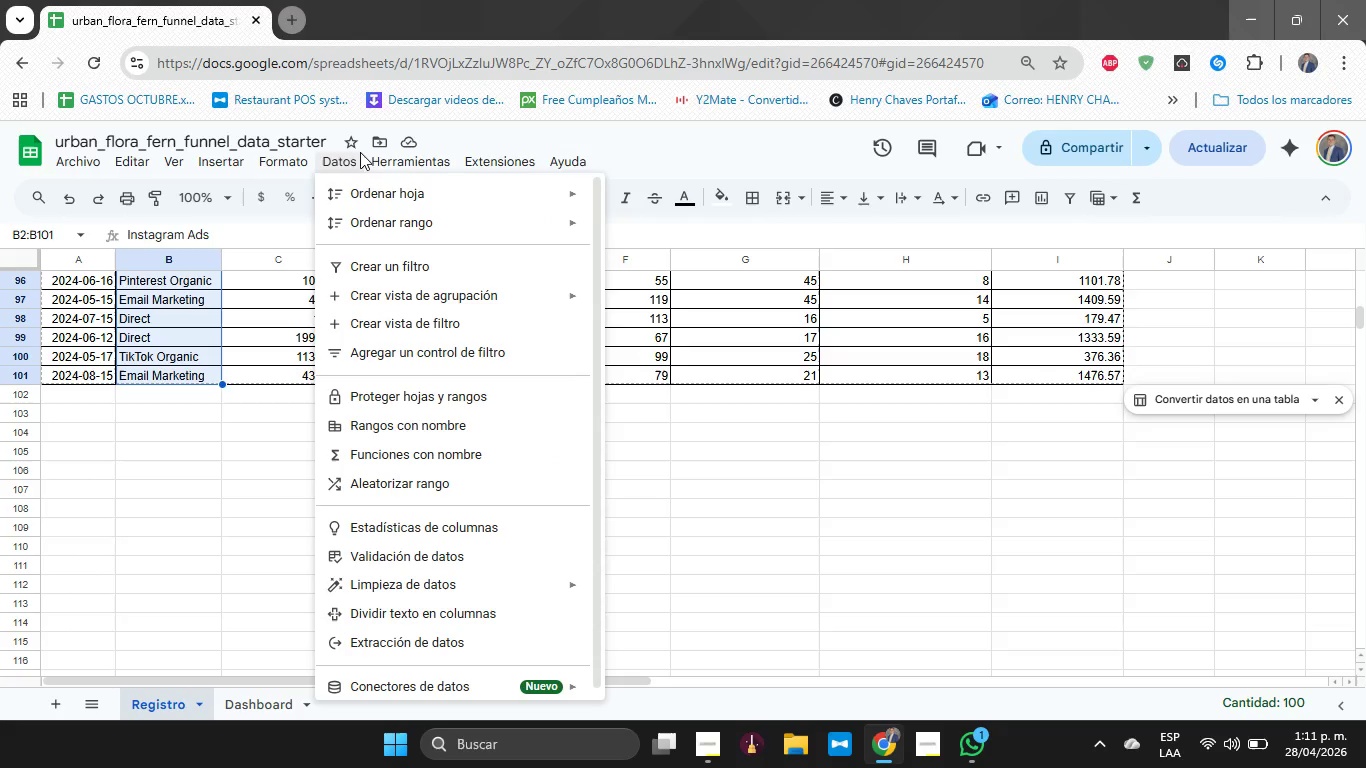 
wait(5.18)
 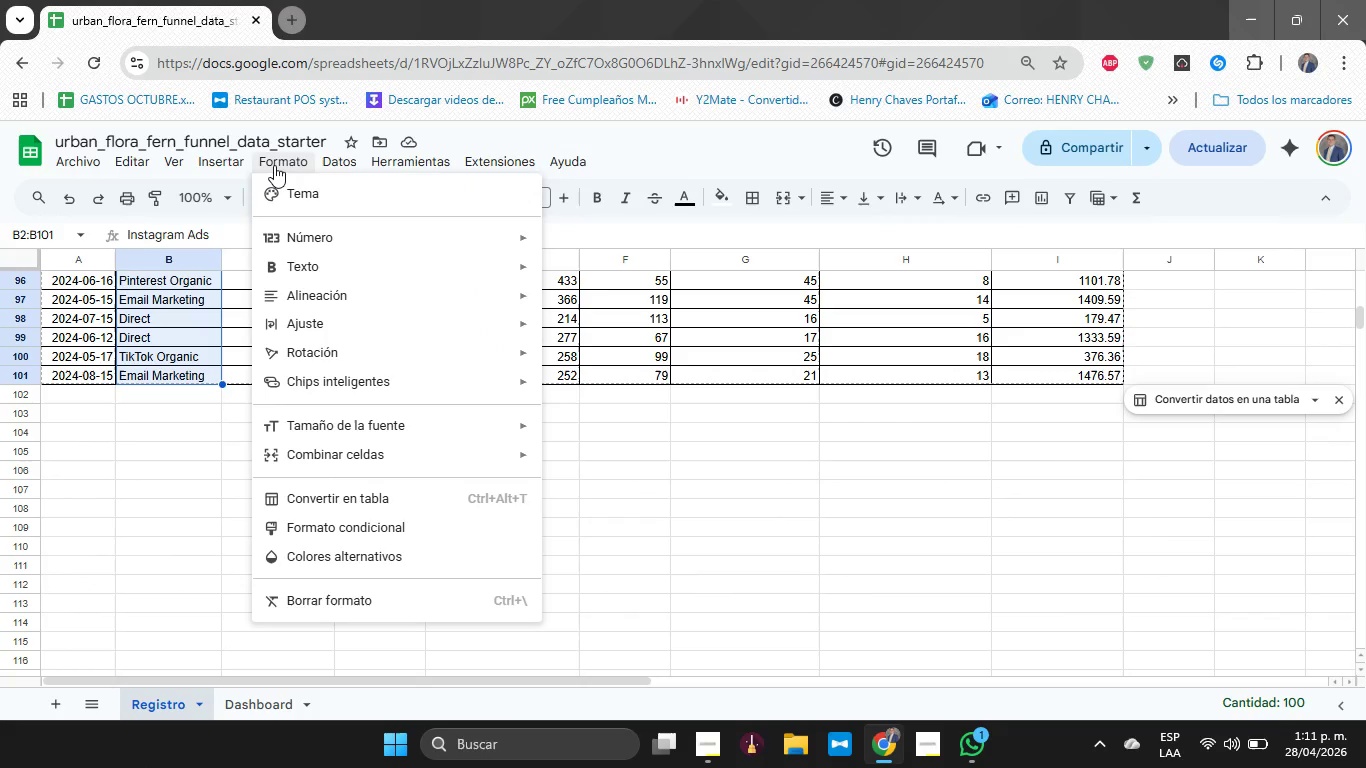 
left_click([383, 560])
 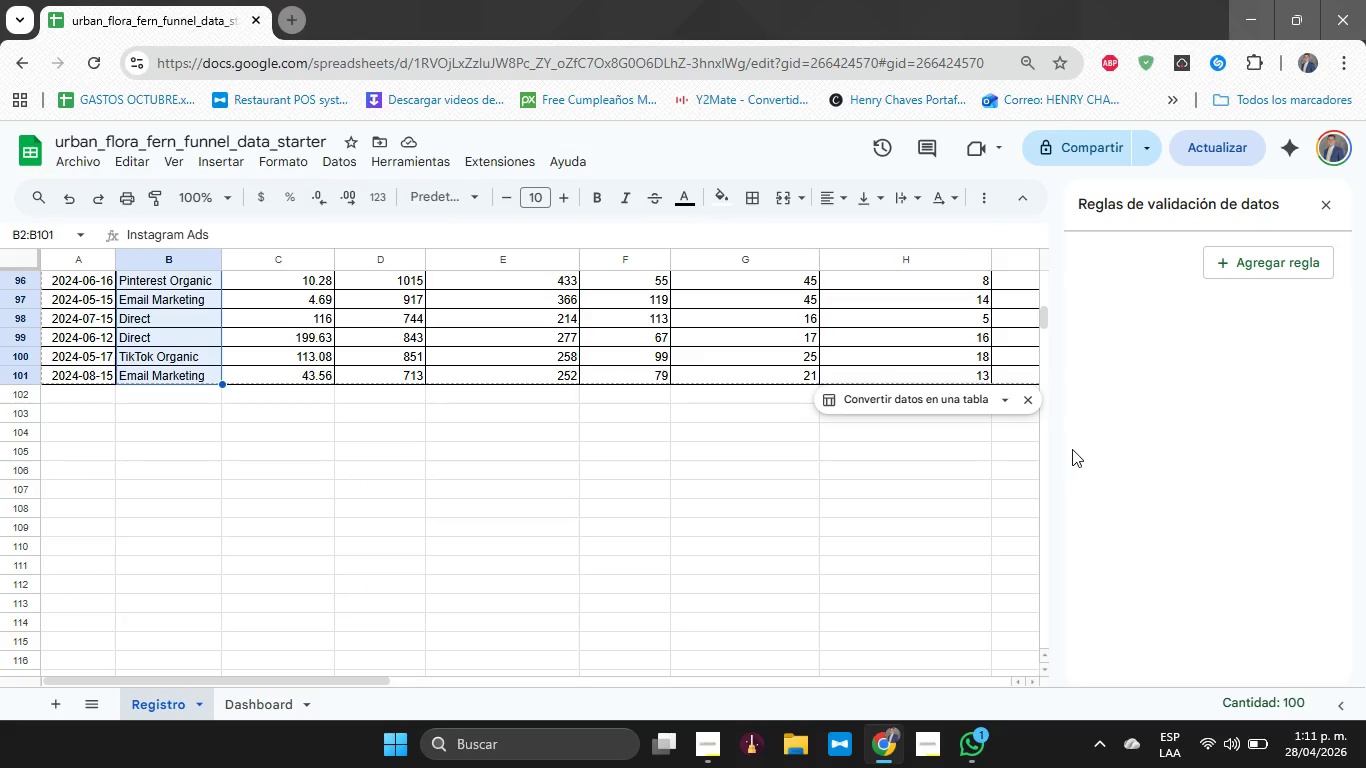 
left_click([1205, 267])
 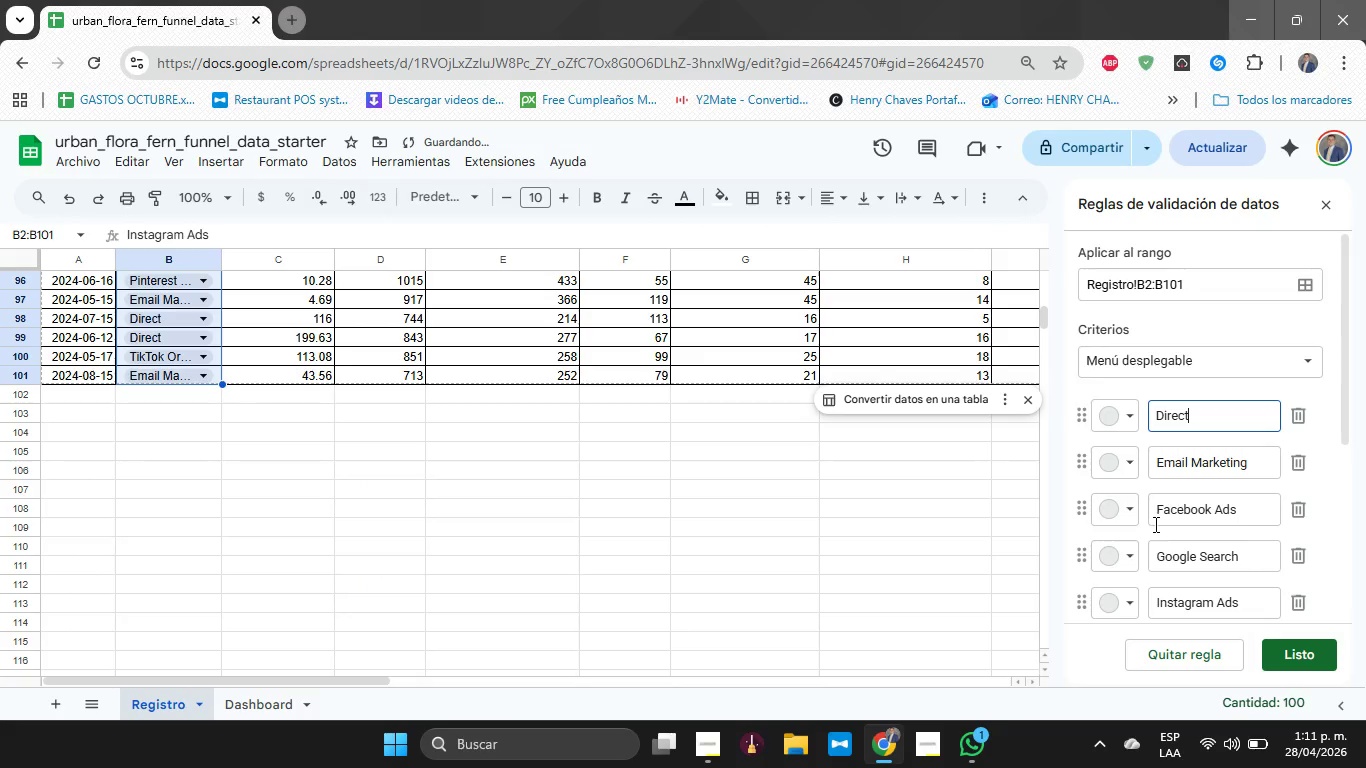 
mouse_move([1063, 428])
 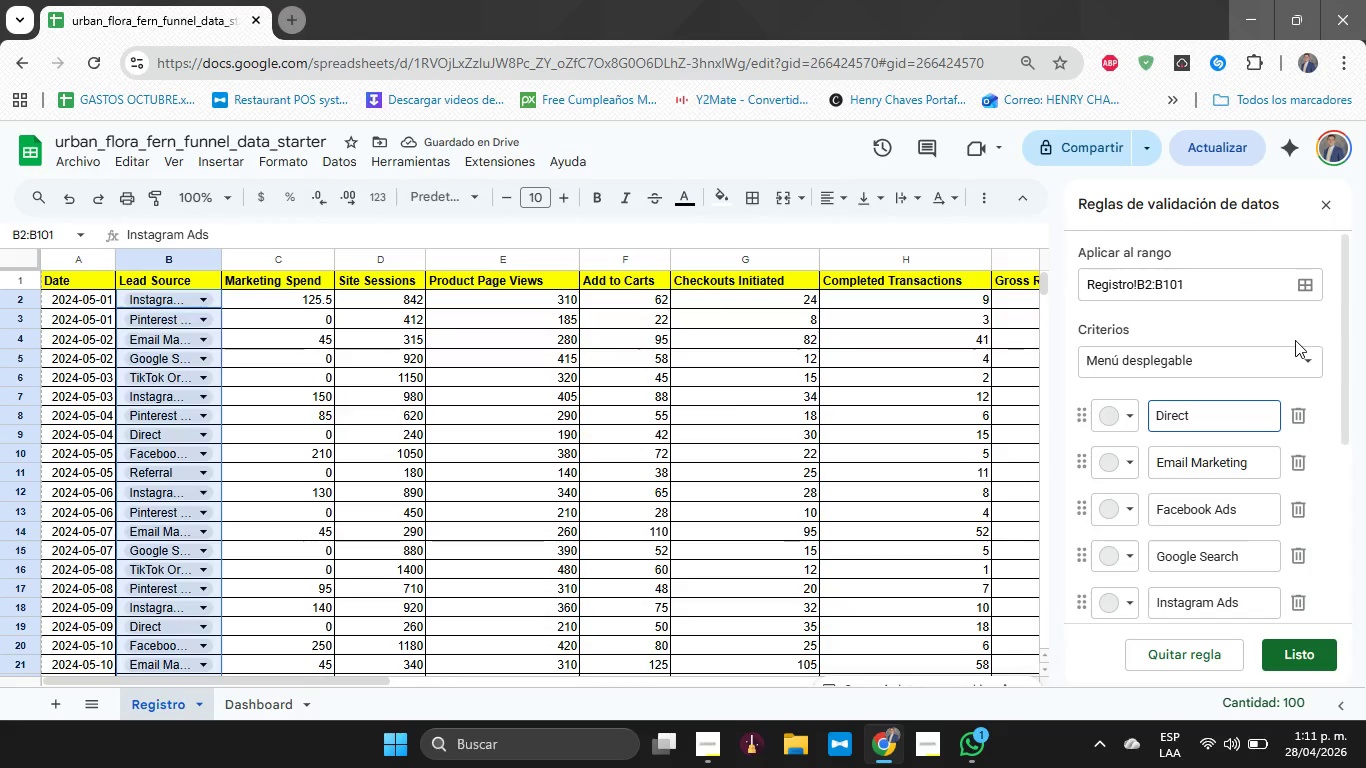 
left_click([1137, 408])
 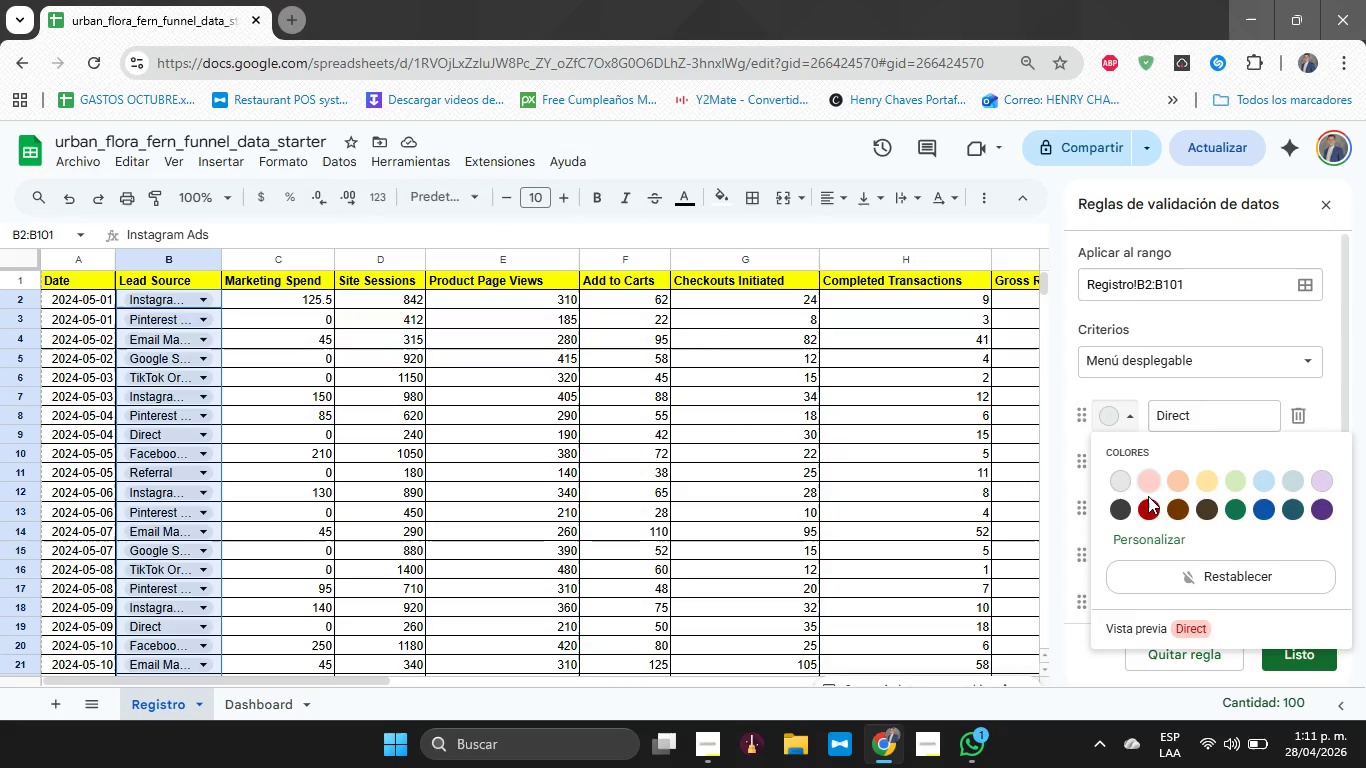 
left_click([1147, 508])
 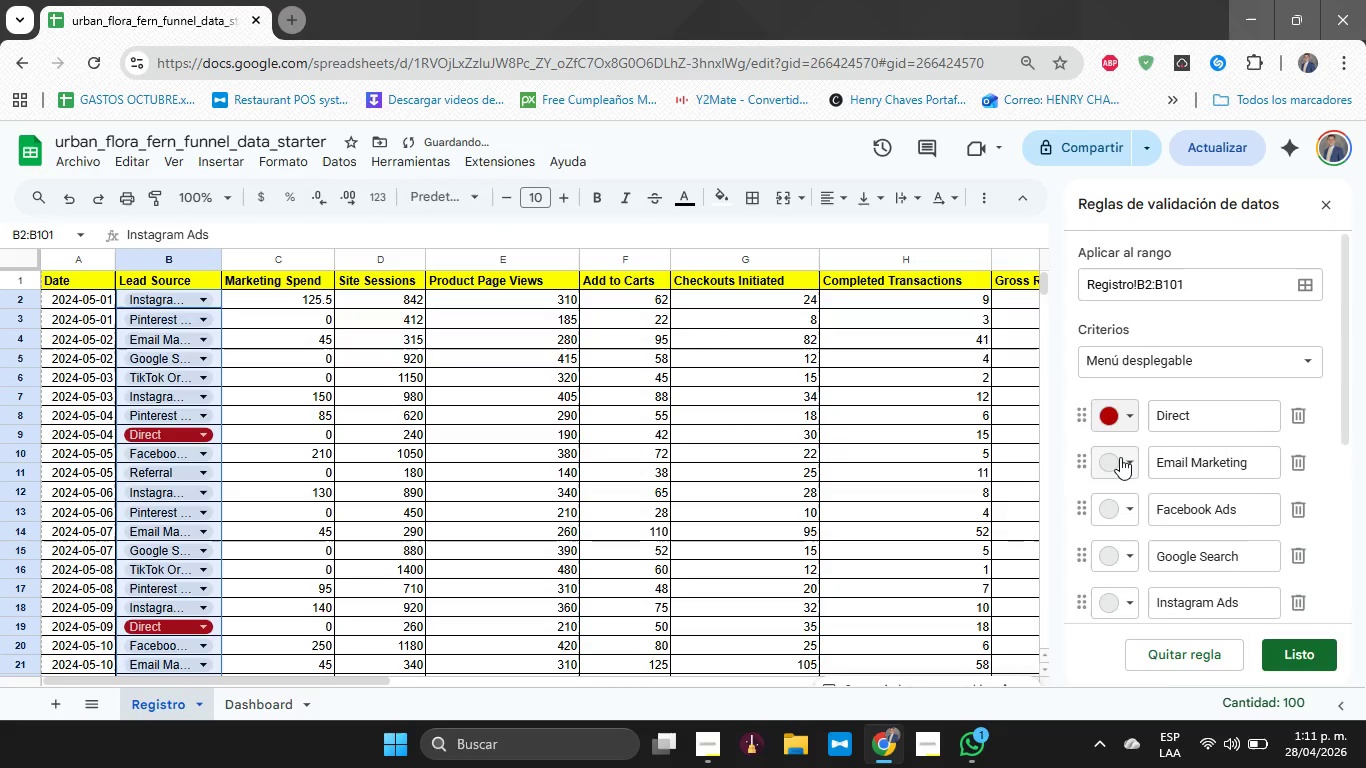 
left_click([1120, 457])
 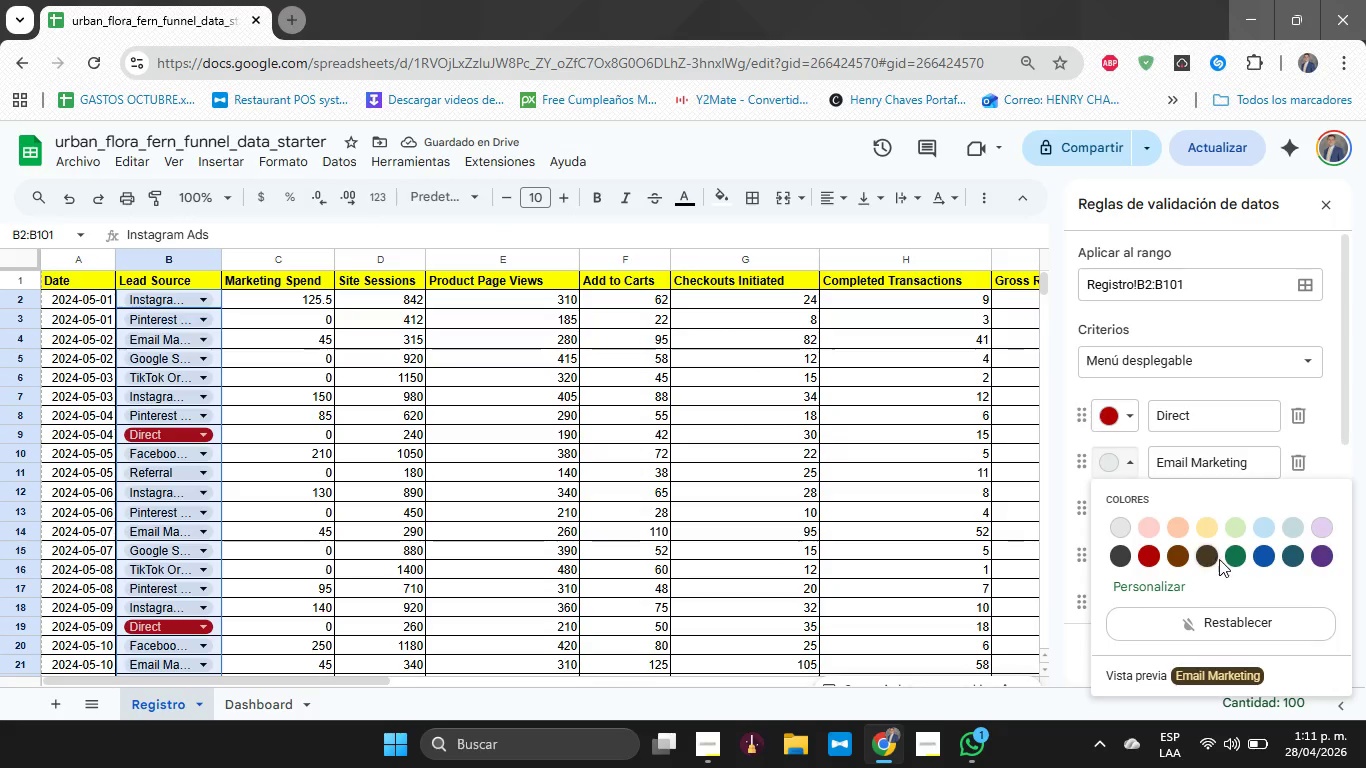 
left_click([1181, 560])
 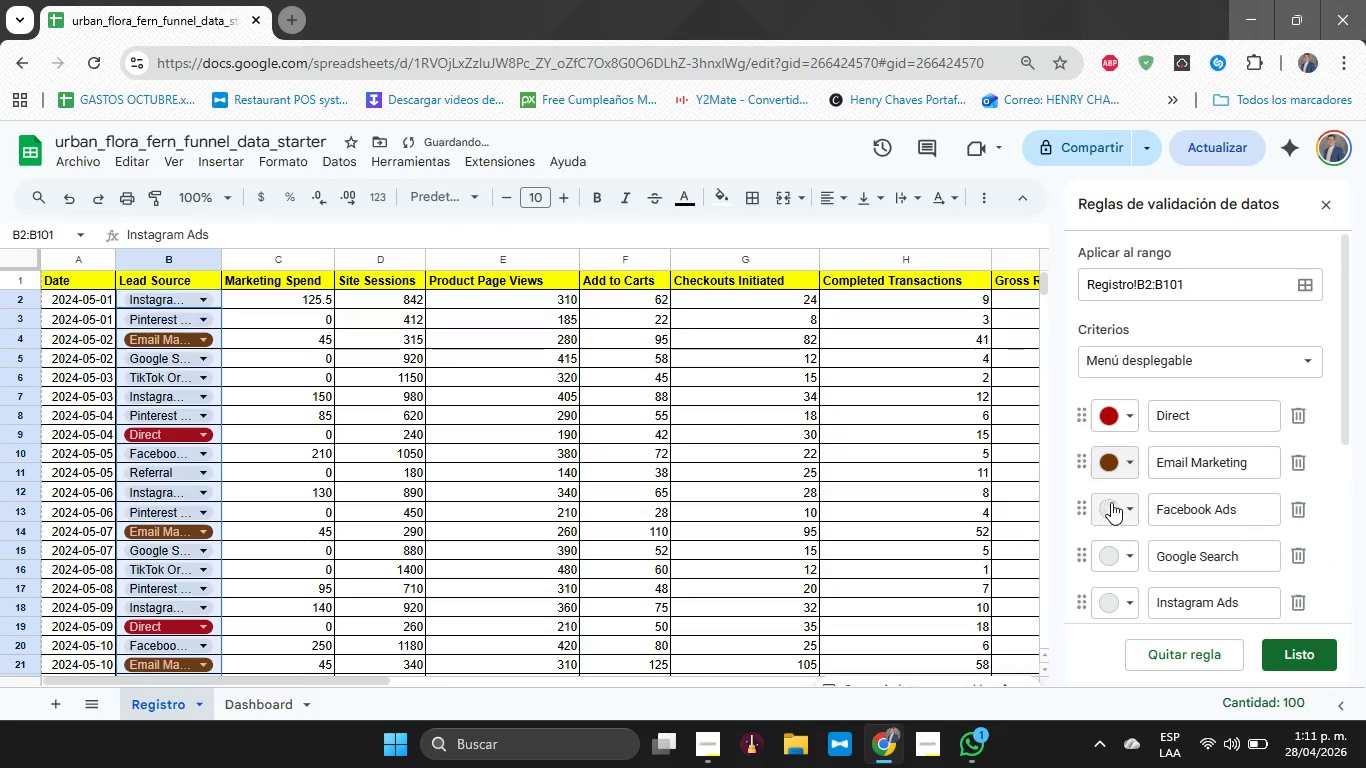 
left_click([1118, 510])
 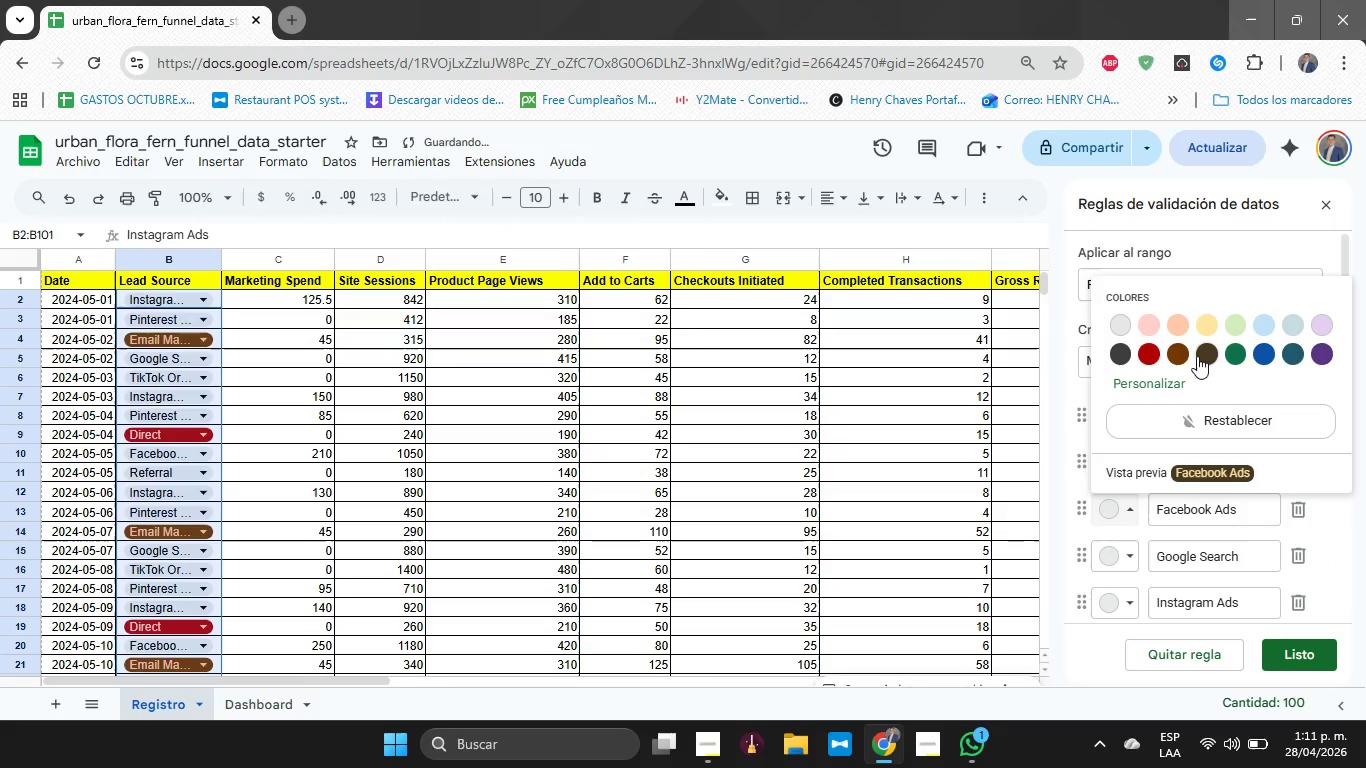 
left_click([1175, 354])
 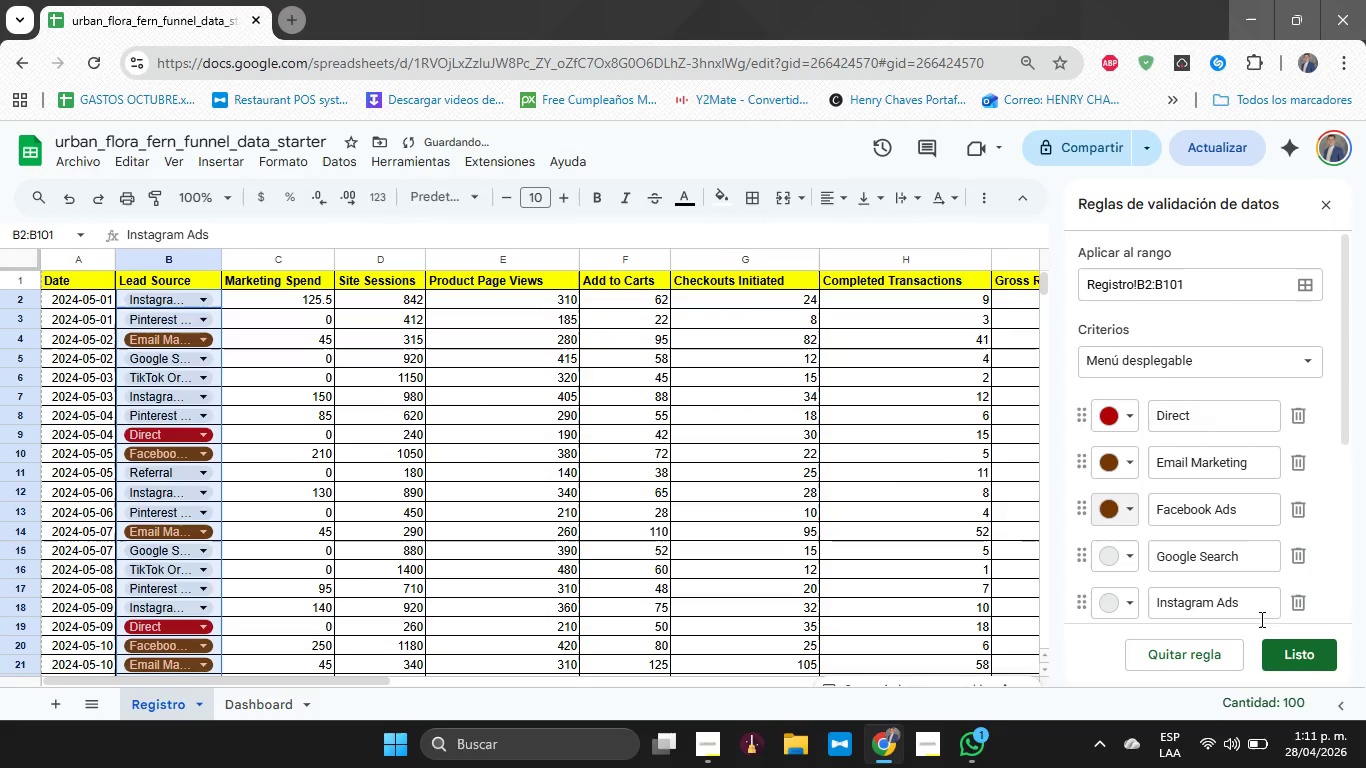 
left_click([1135, 498])
 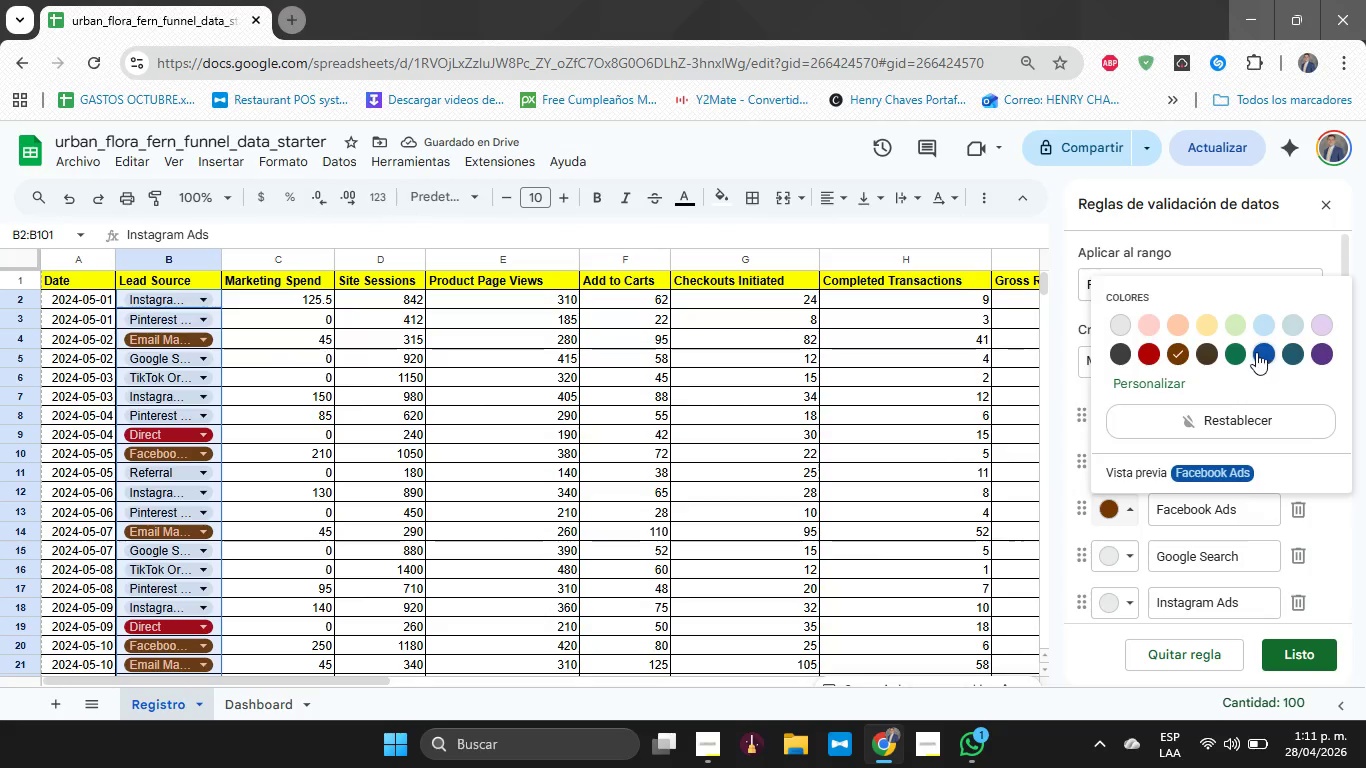 
left_click([1233, 356])
 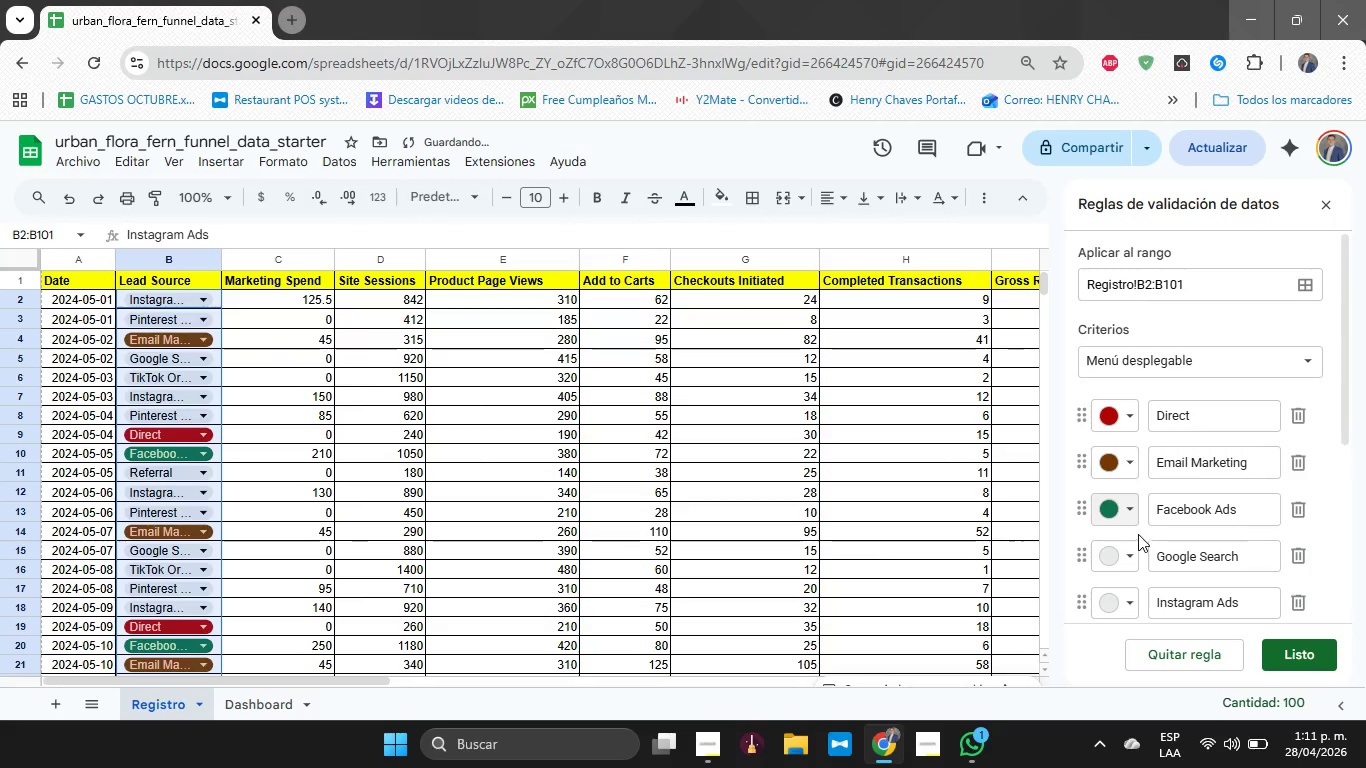 
left_click([1131, 564])
 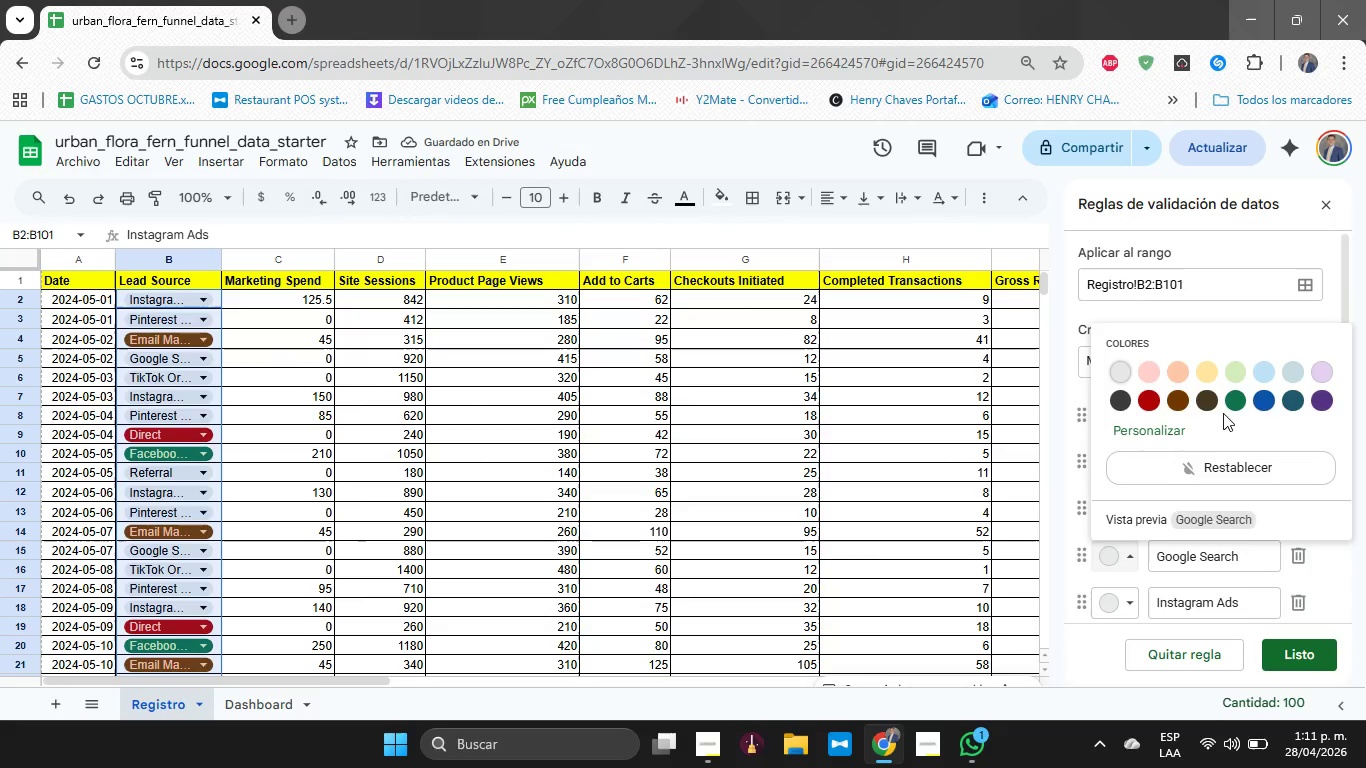 
left_click([1264, 394])
 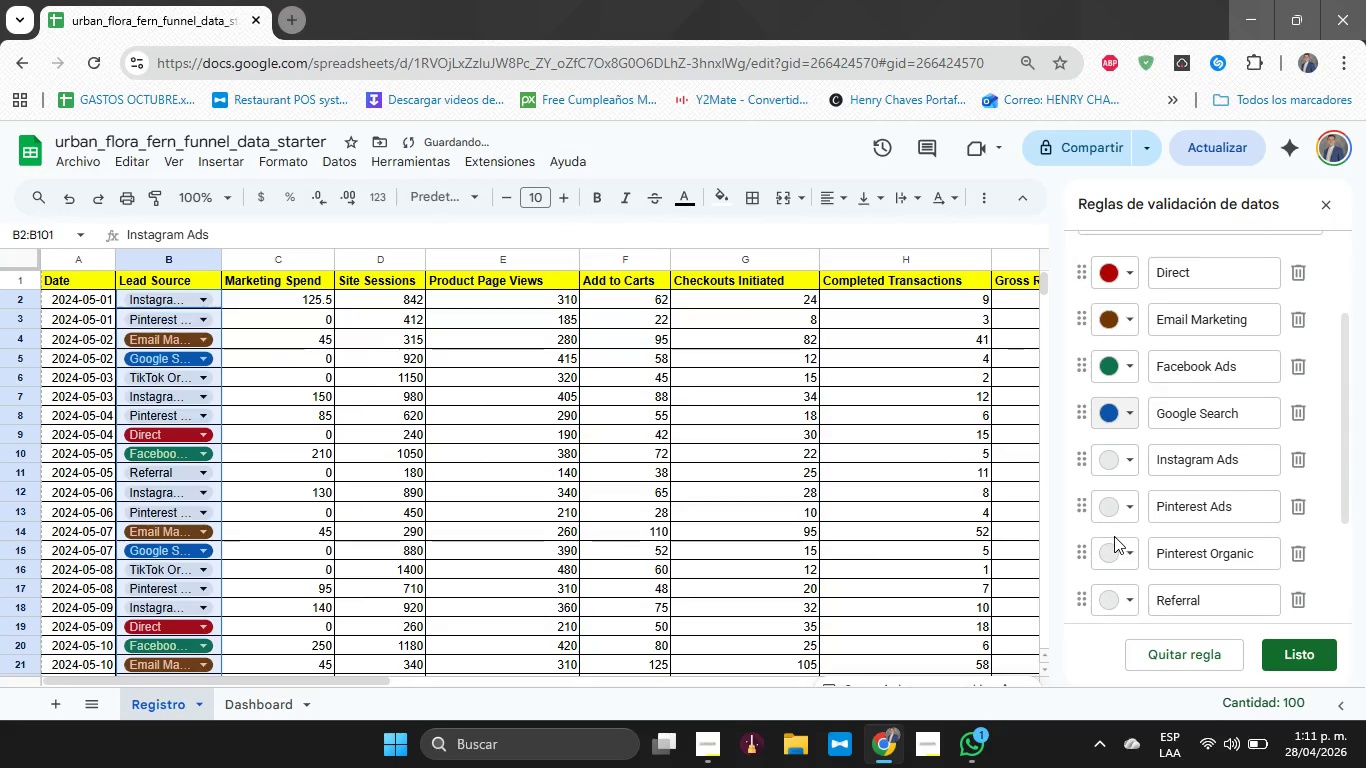 
mouse_move([1129, 437])
 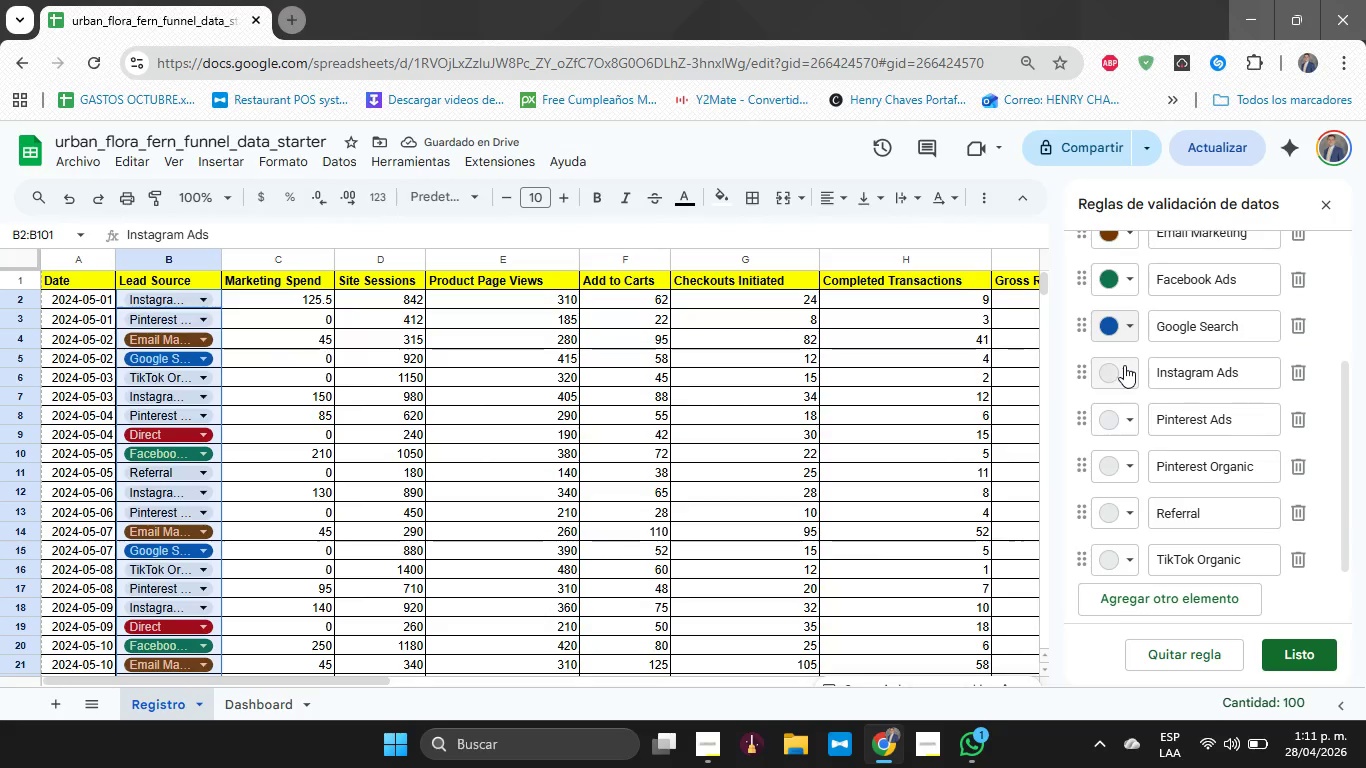 
left_click([1124, 368])
 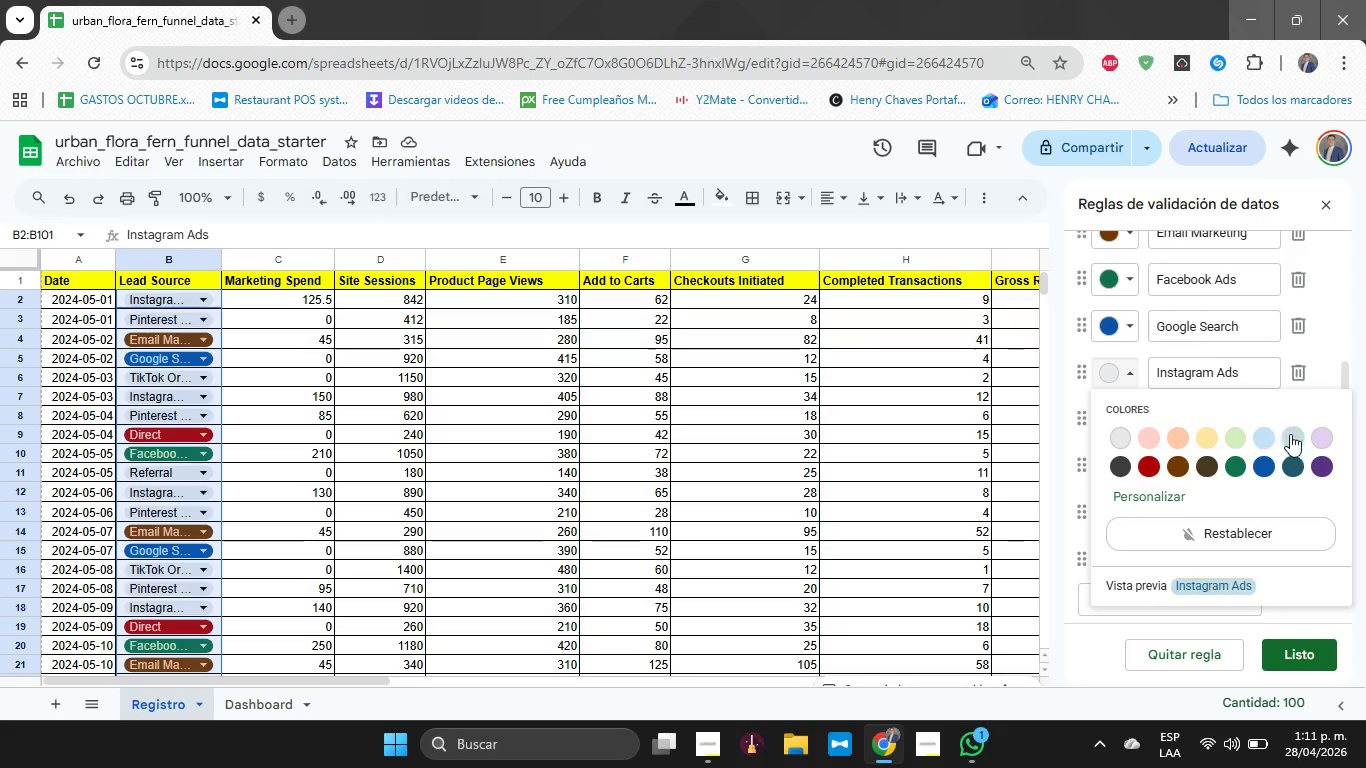 
left_click([1324, 435])
 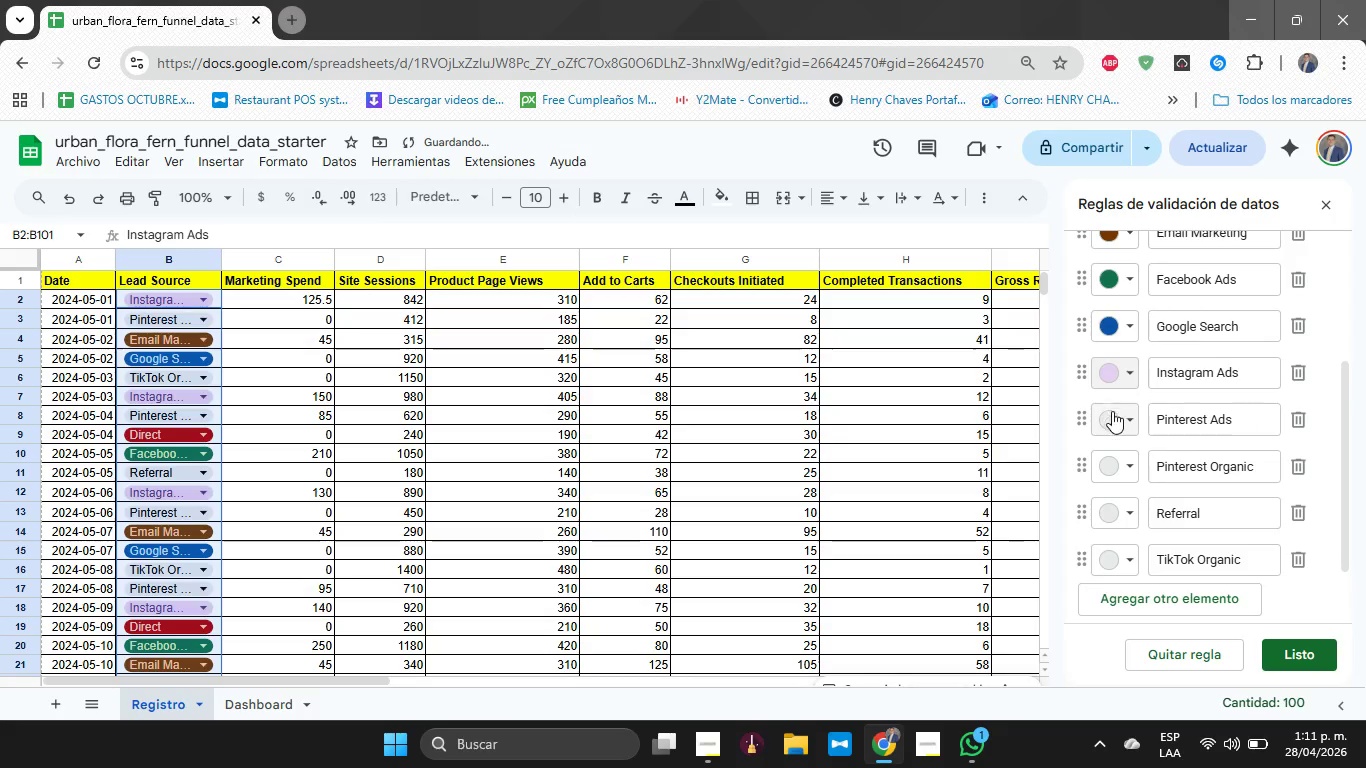 
left_click([1123, 418])
 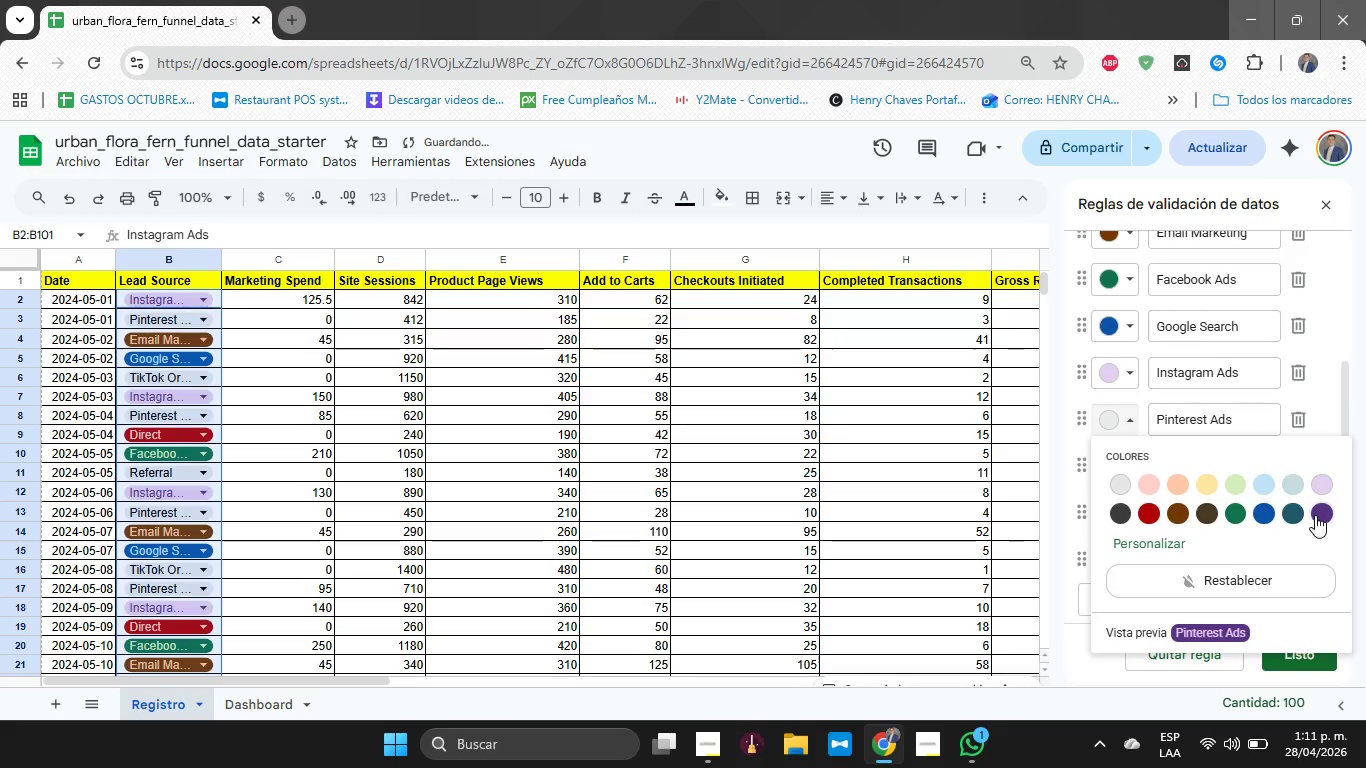 
left_click([1316, 514])
 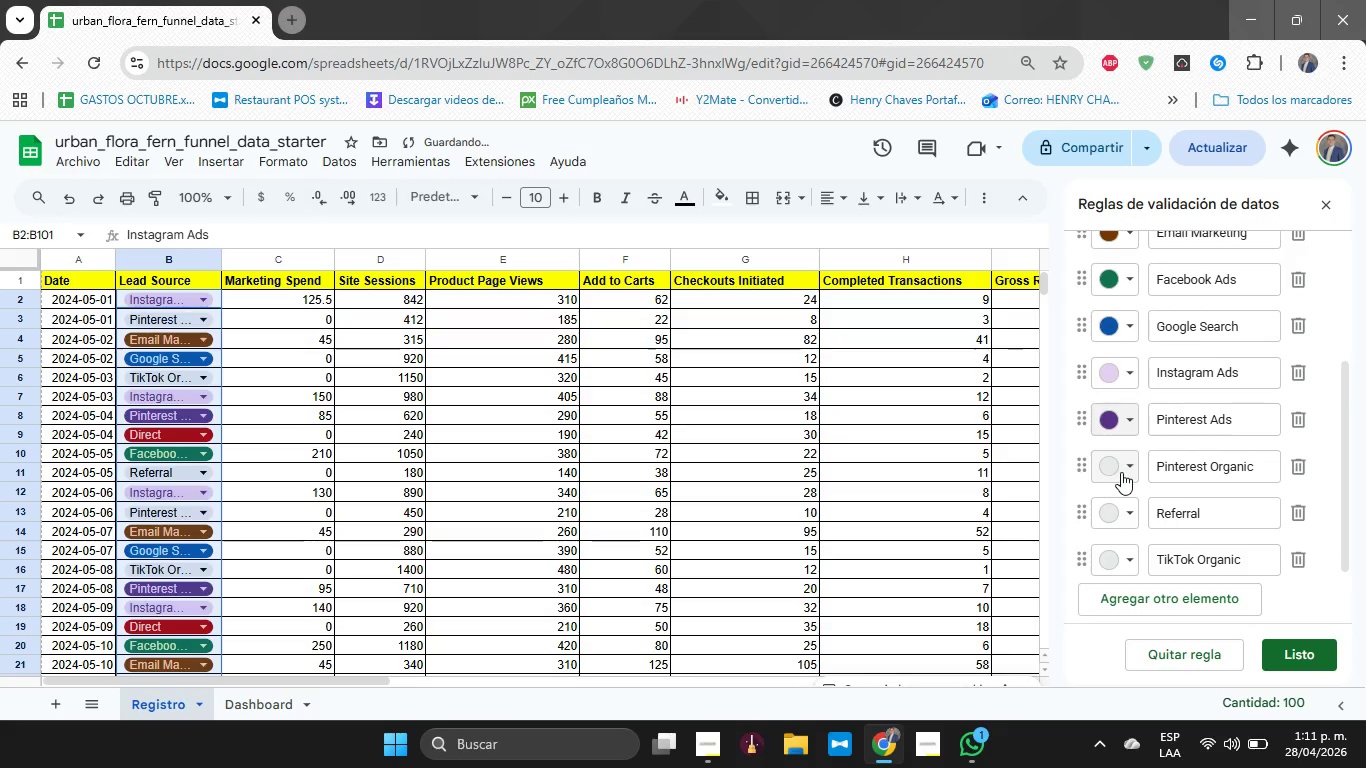 
left_click([1128, 472])
 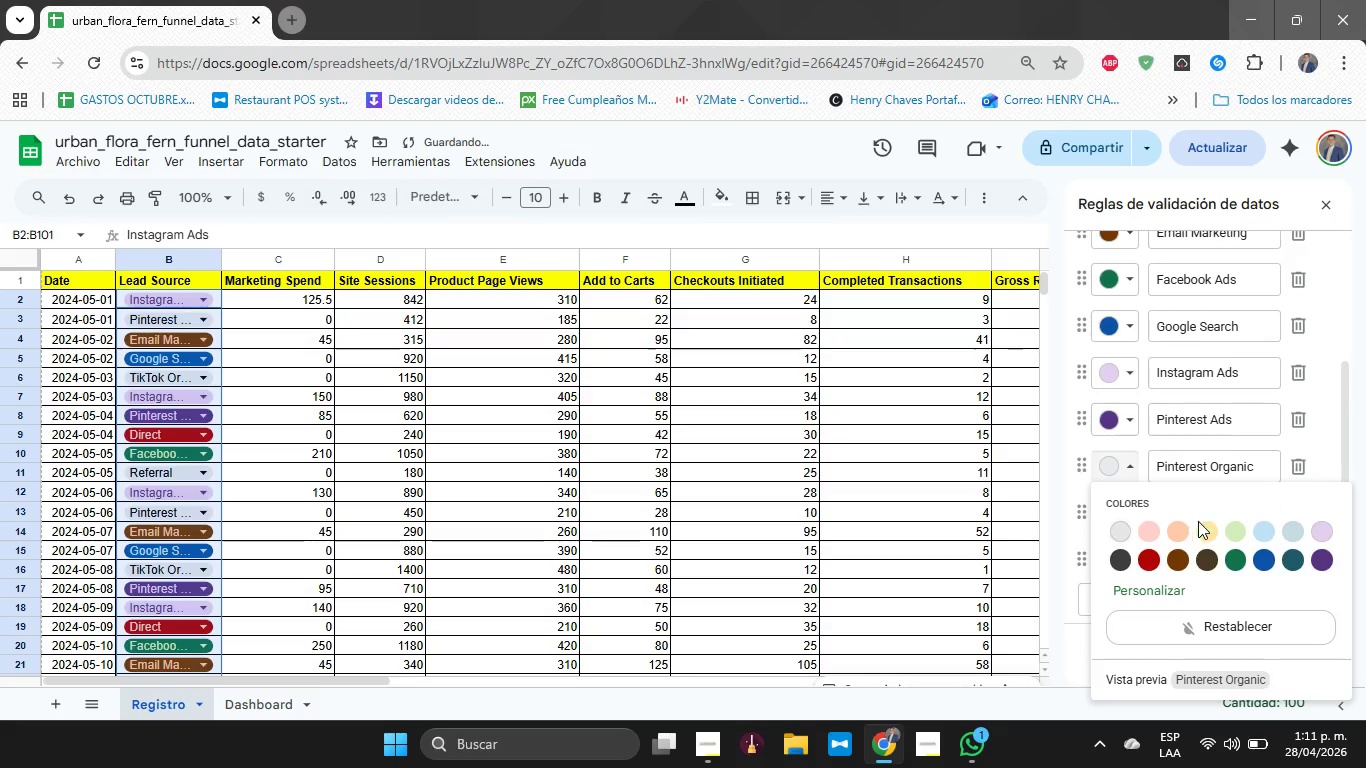 
left_click([1204, 530])
 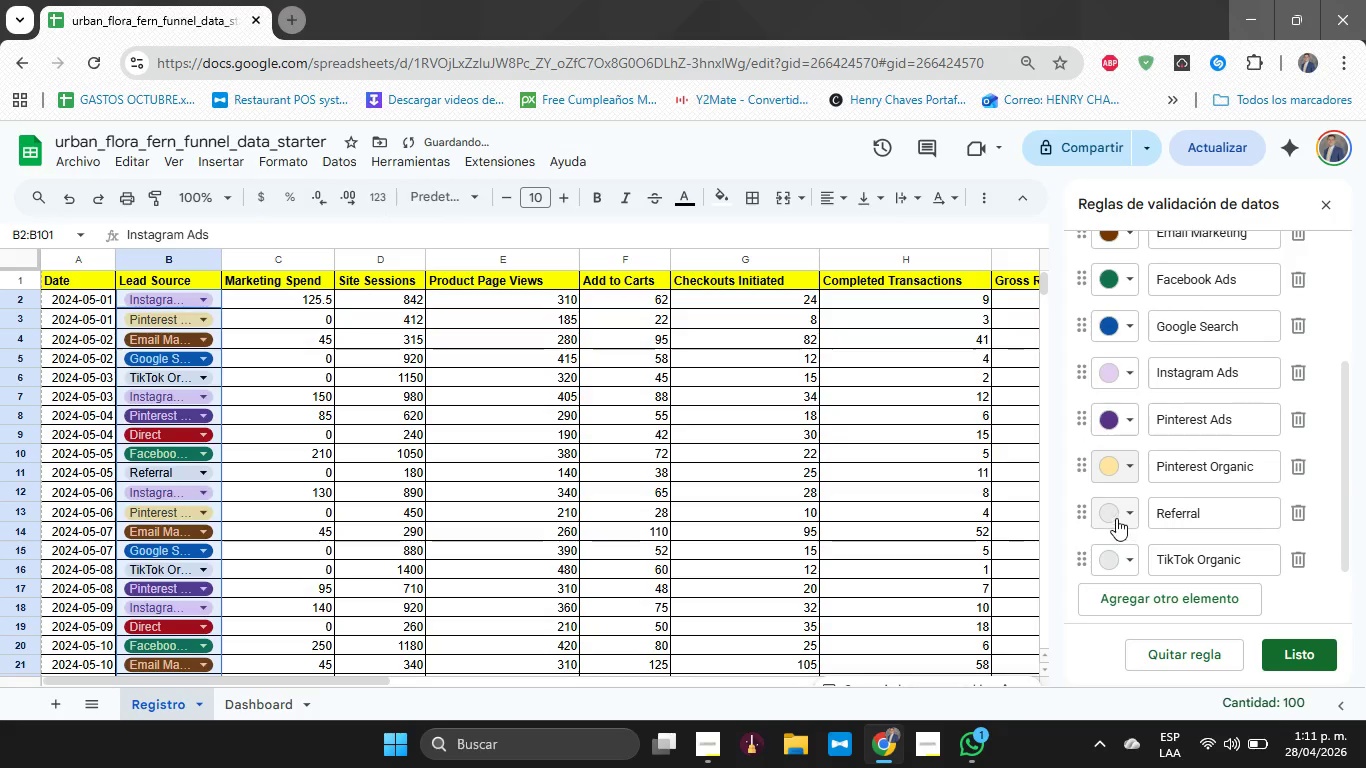 
left_click([1118, 511])
 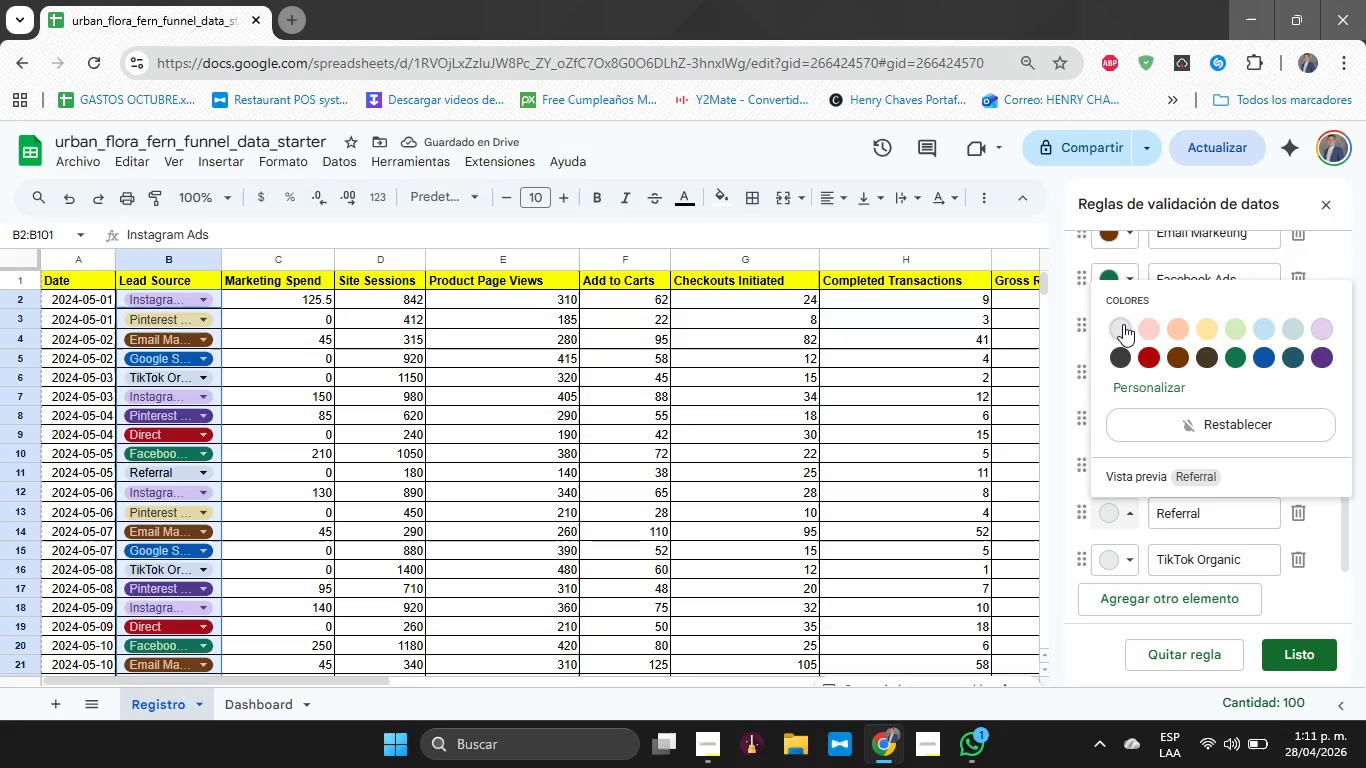 
left_click([1121, 357])
 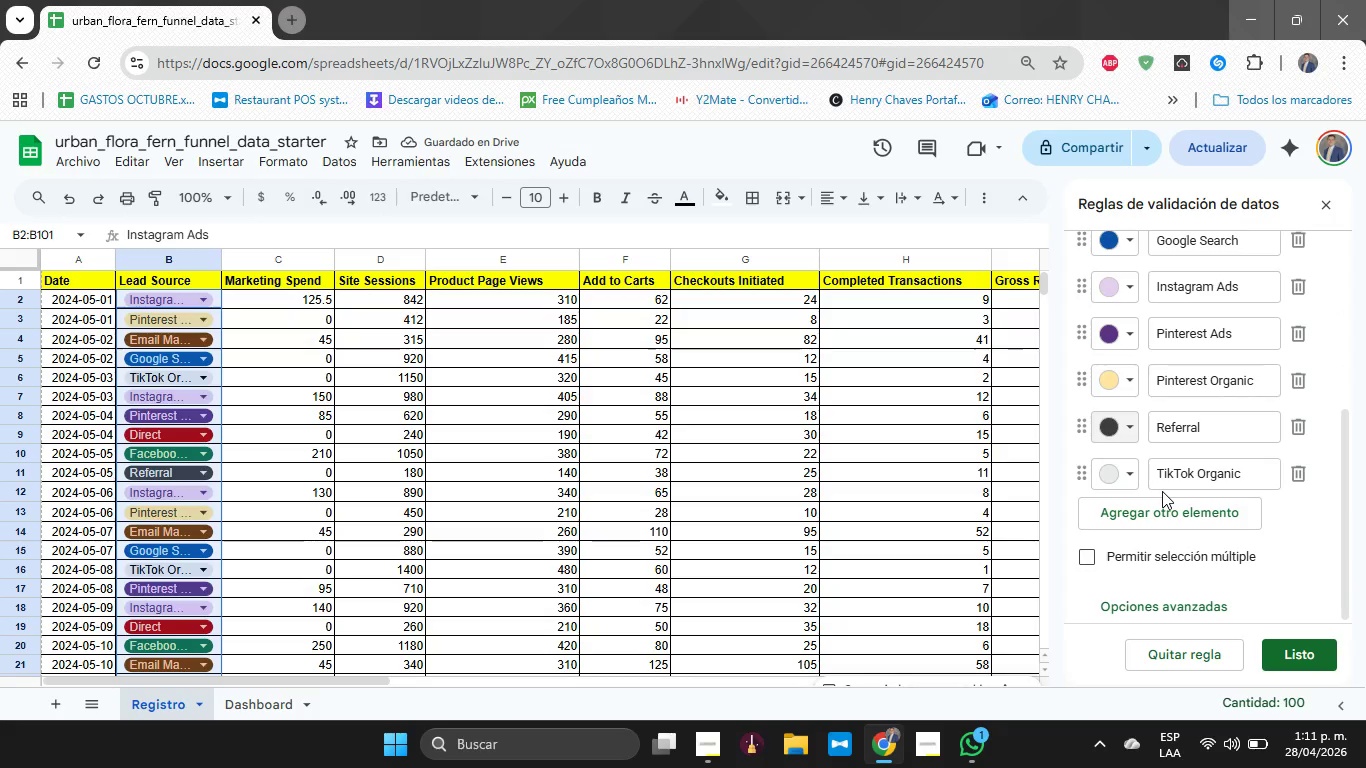 
left_click([1132, 479])
 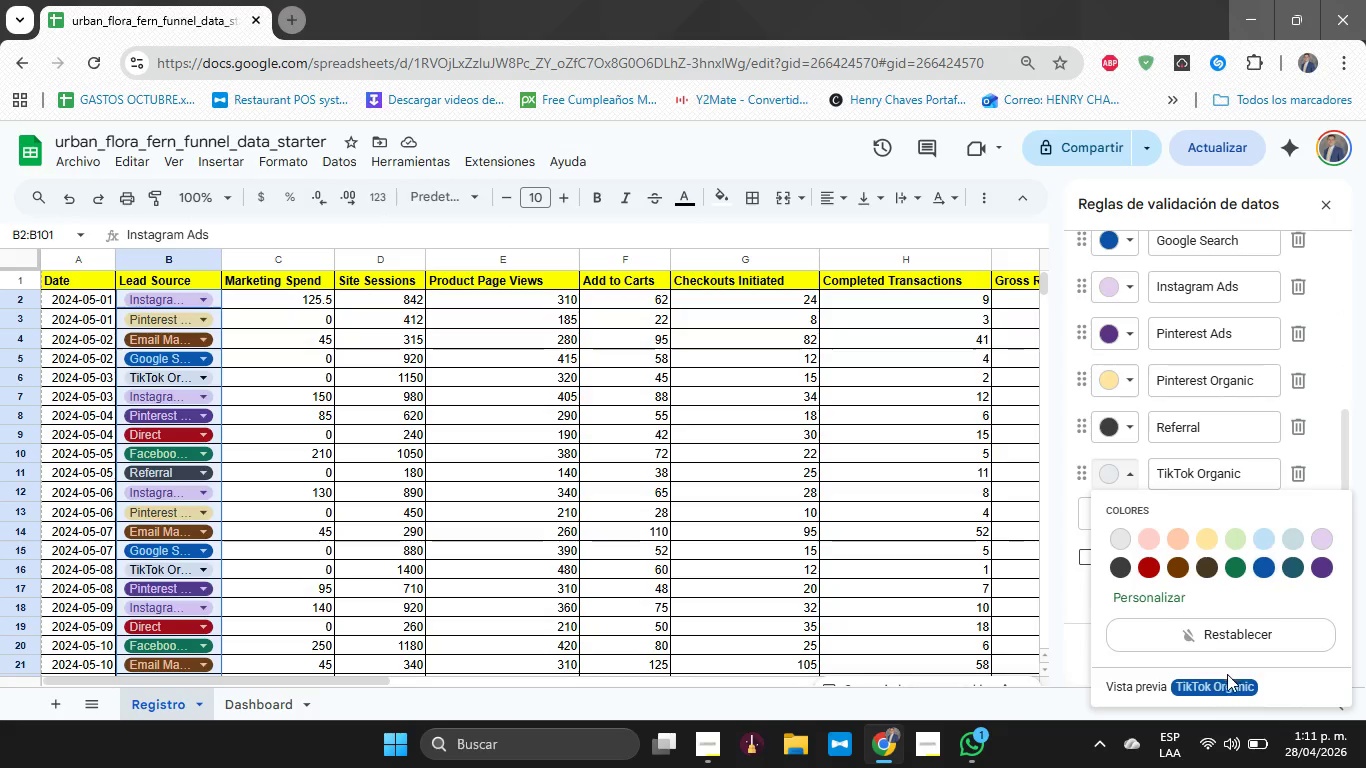 
left_click([1157, 595])
 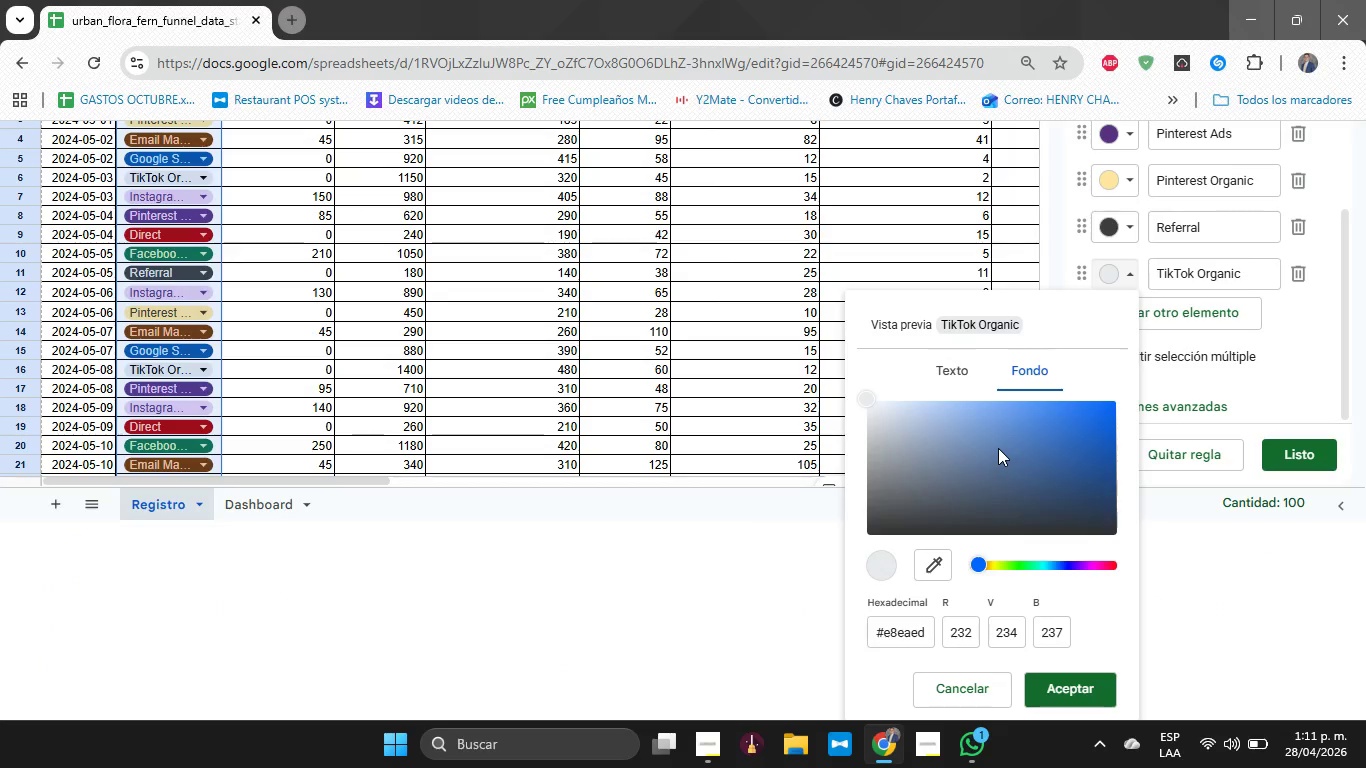 
left_click([996, 447])
 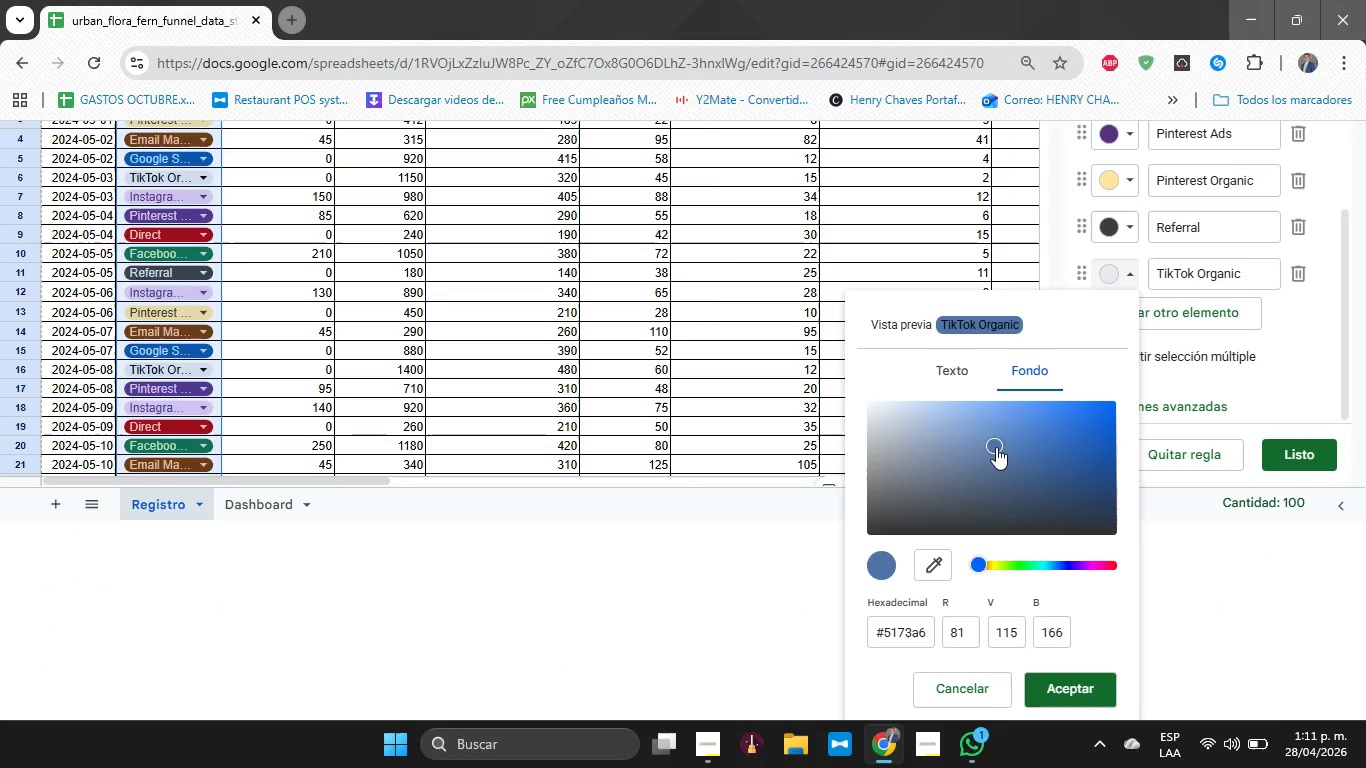 
left_click_drag(start_coordinate=[996, 447], to_coordinate=[1059, 369])
 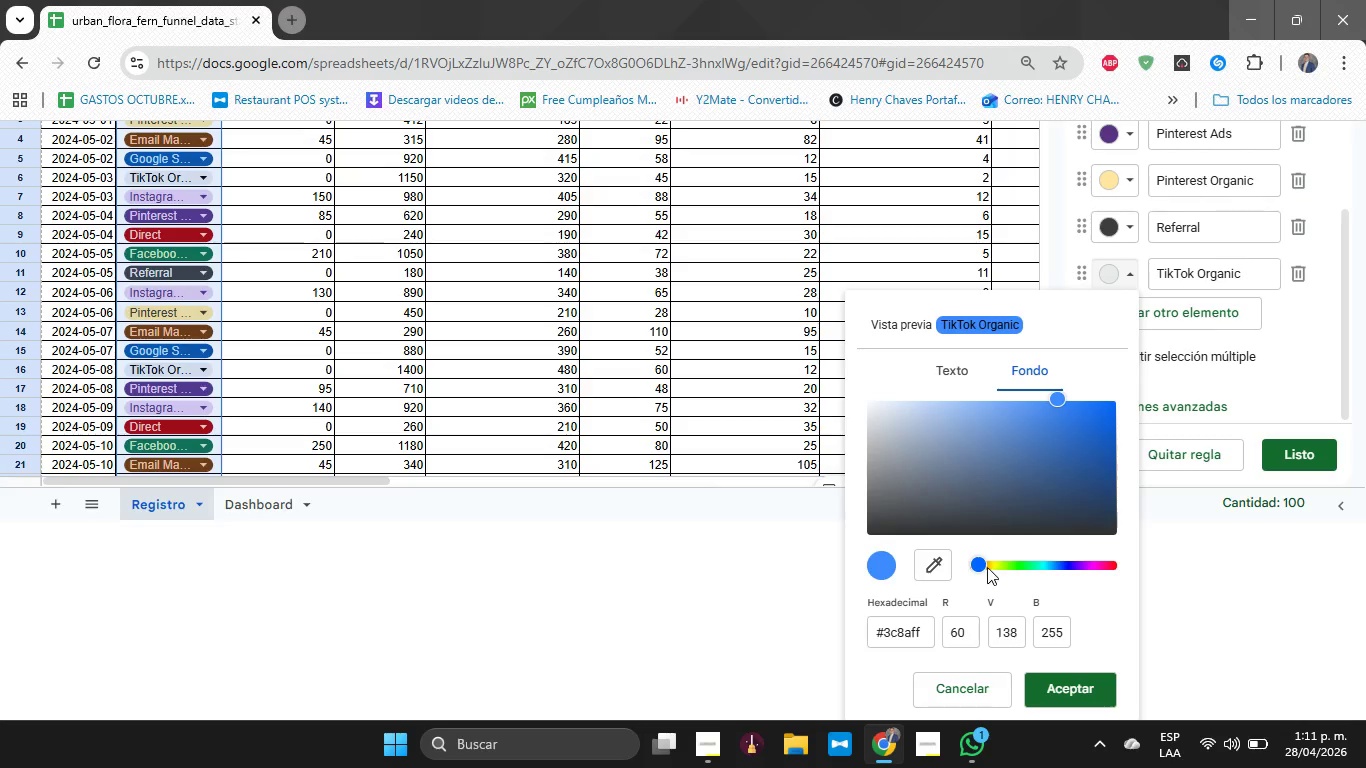 
left_click_drag(start_coordinate=[983, 566], to_coordinate=[999, 569])
 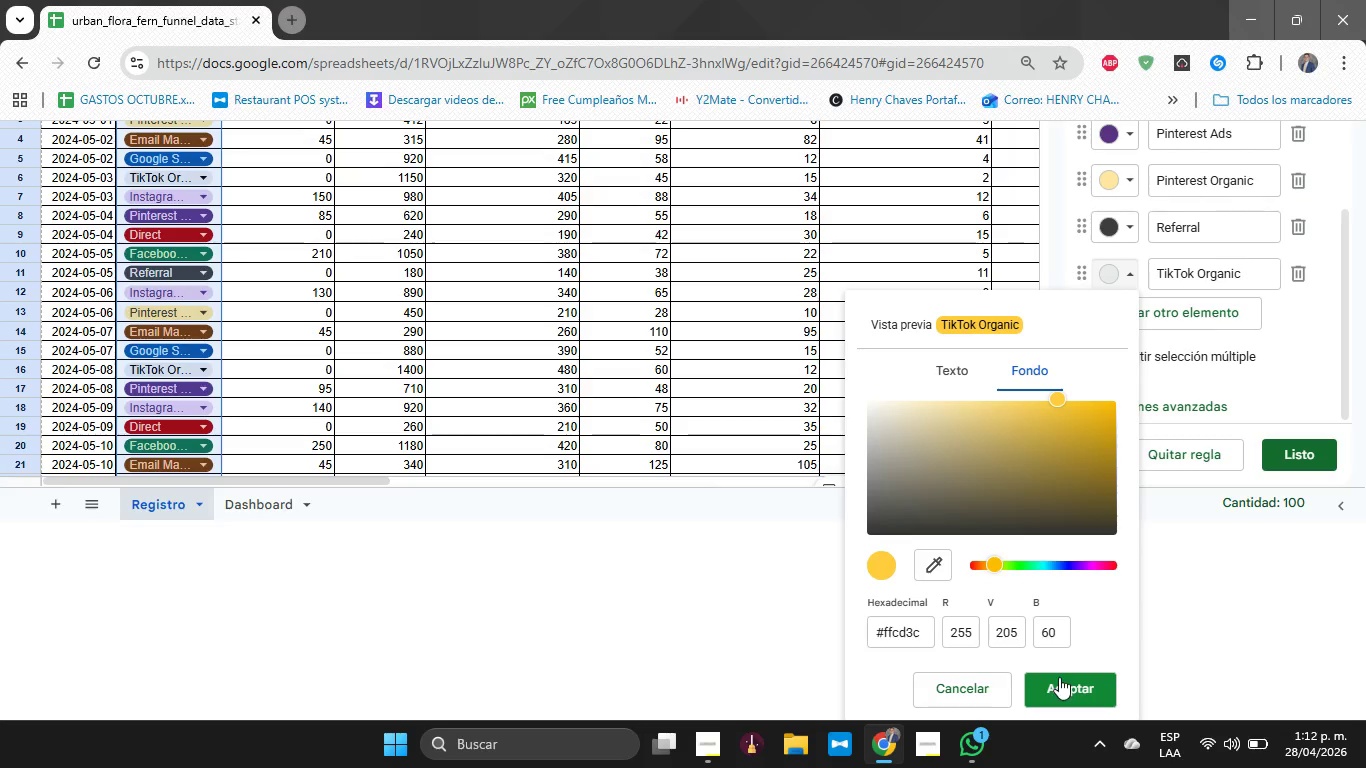 
left_click([1060, 678])
 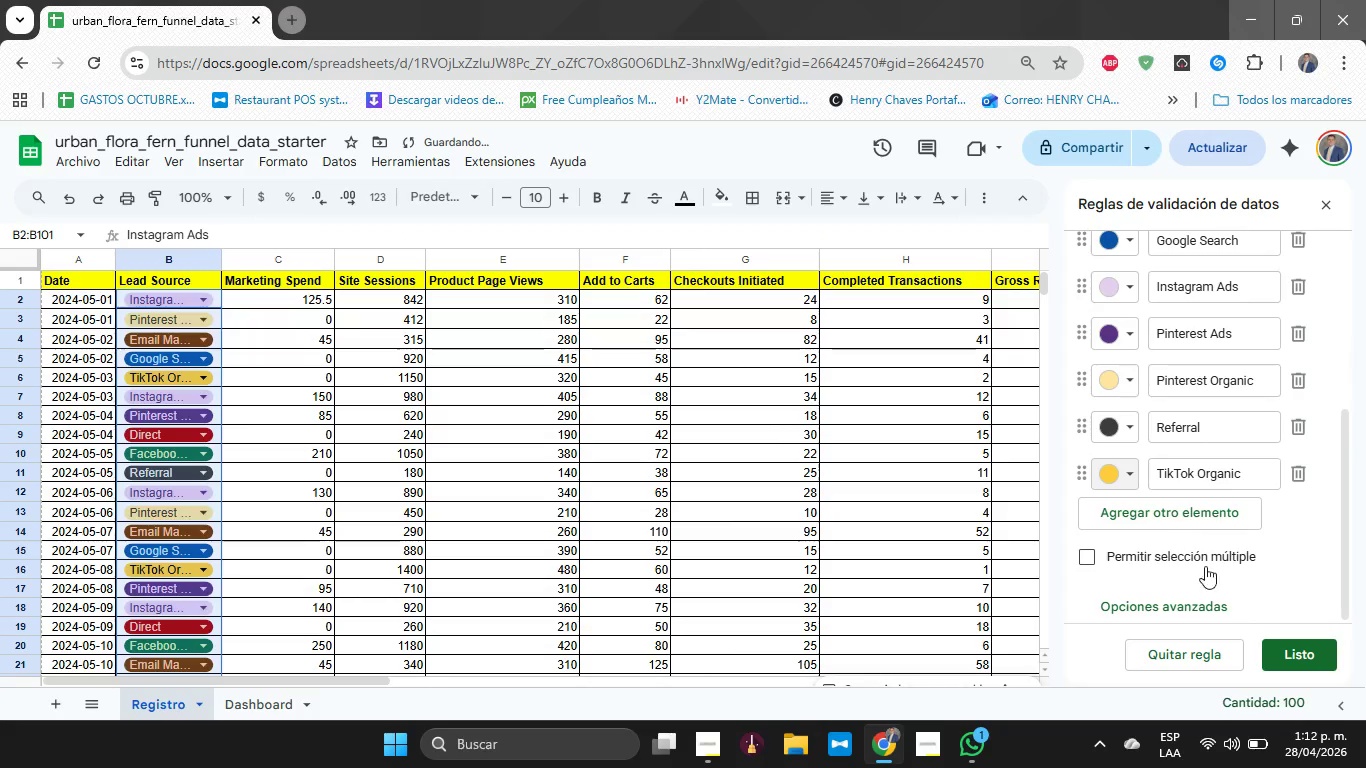 
left_click([1286, 652])
 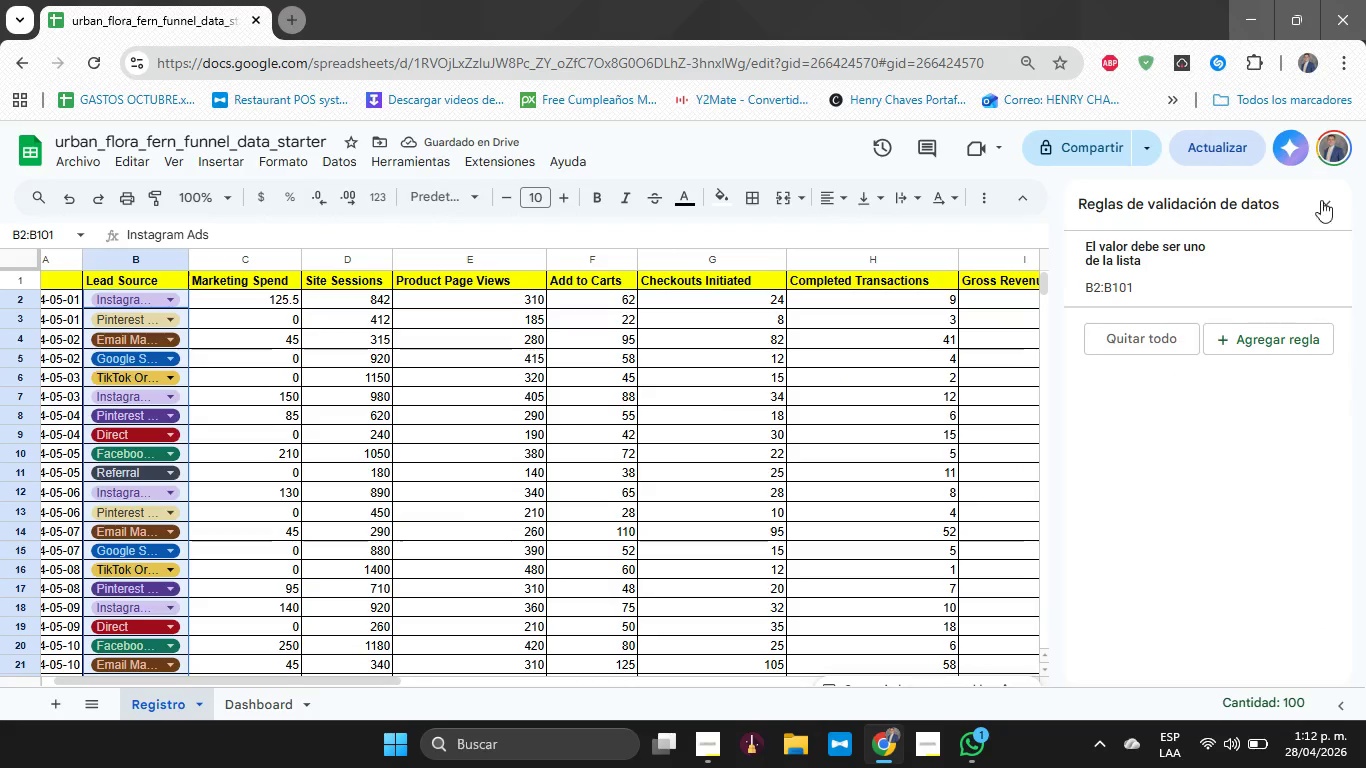 
double_click([1329, 206])
 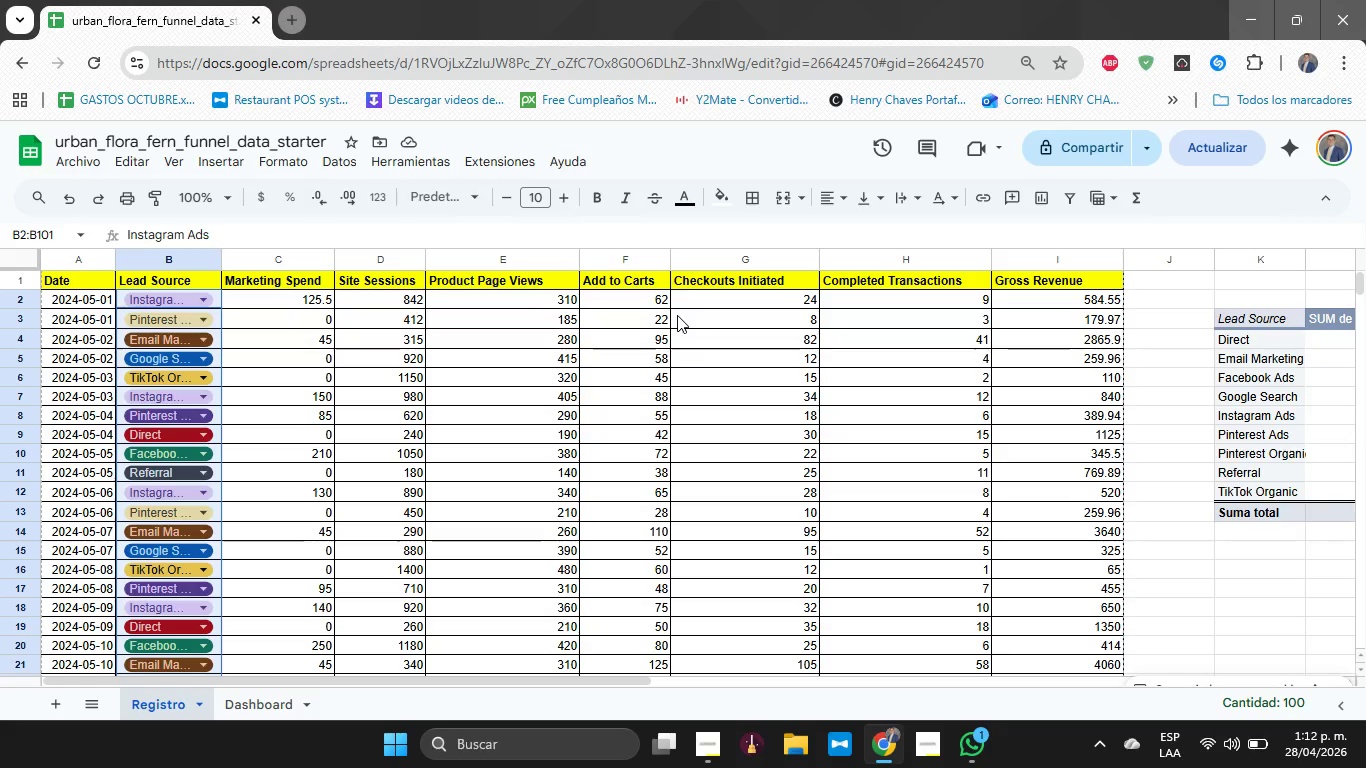 
wait(6.91)
 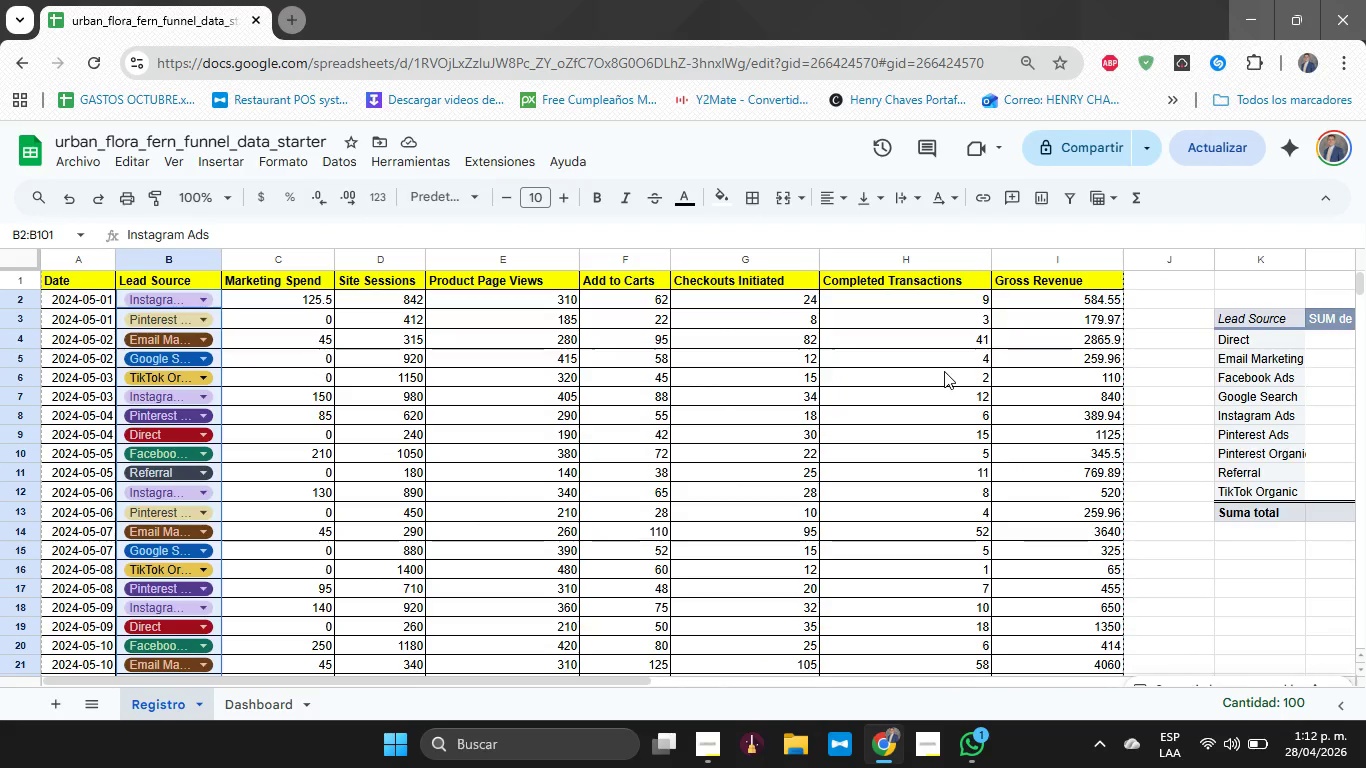 
left_click([288, 258])
 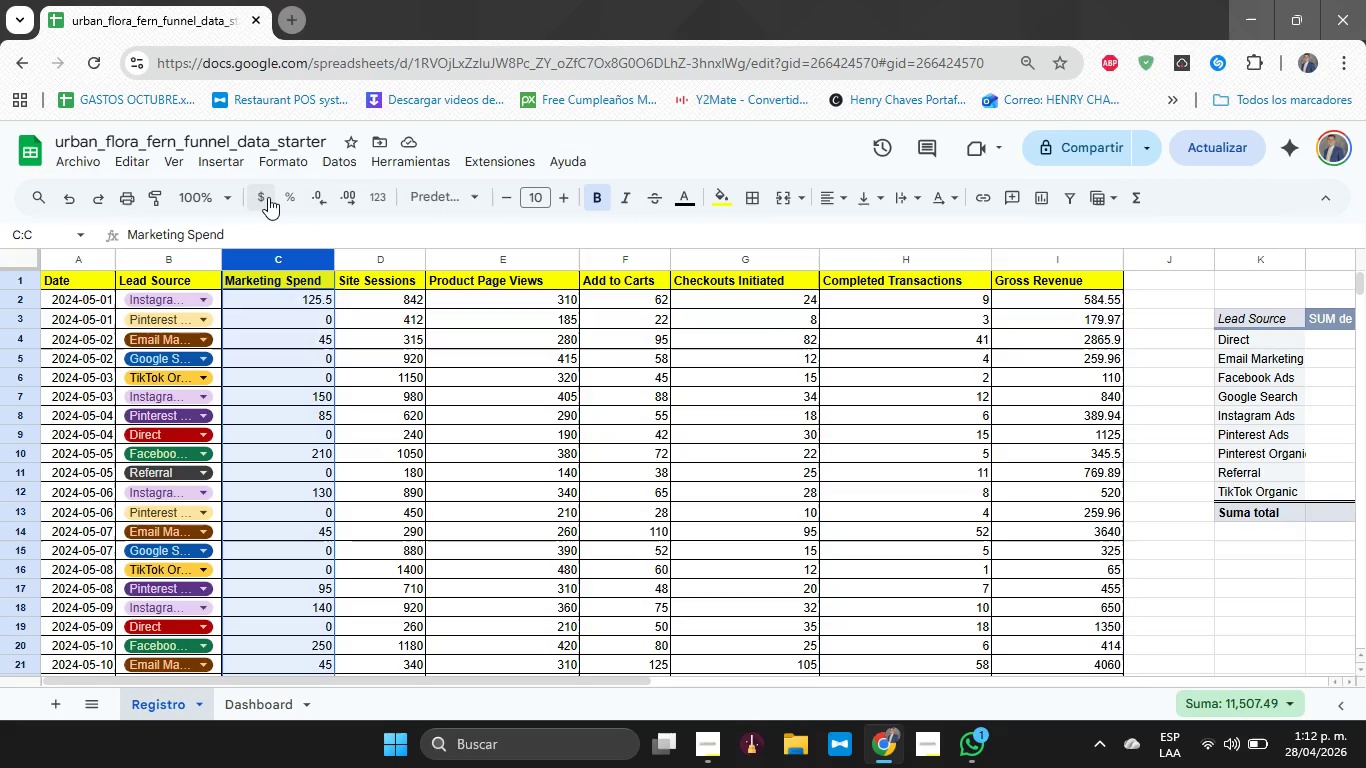 
left_click([265, 198])
 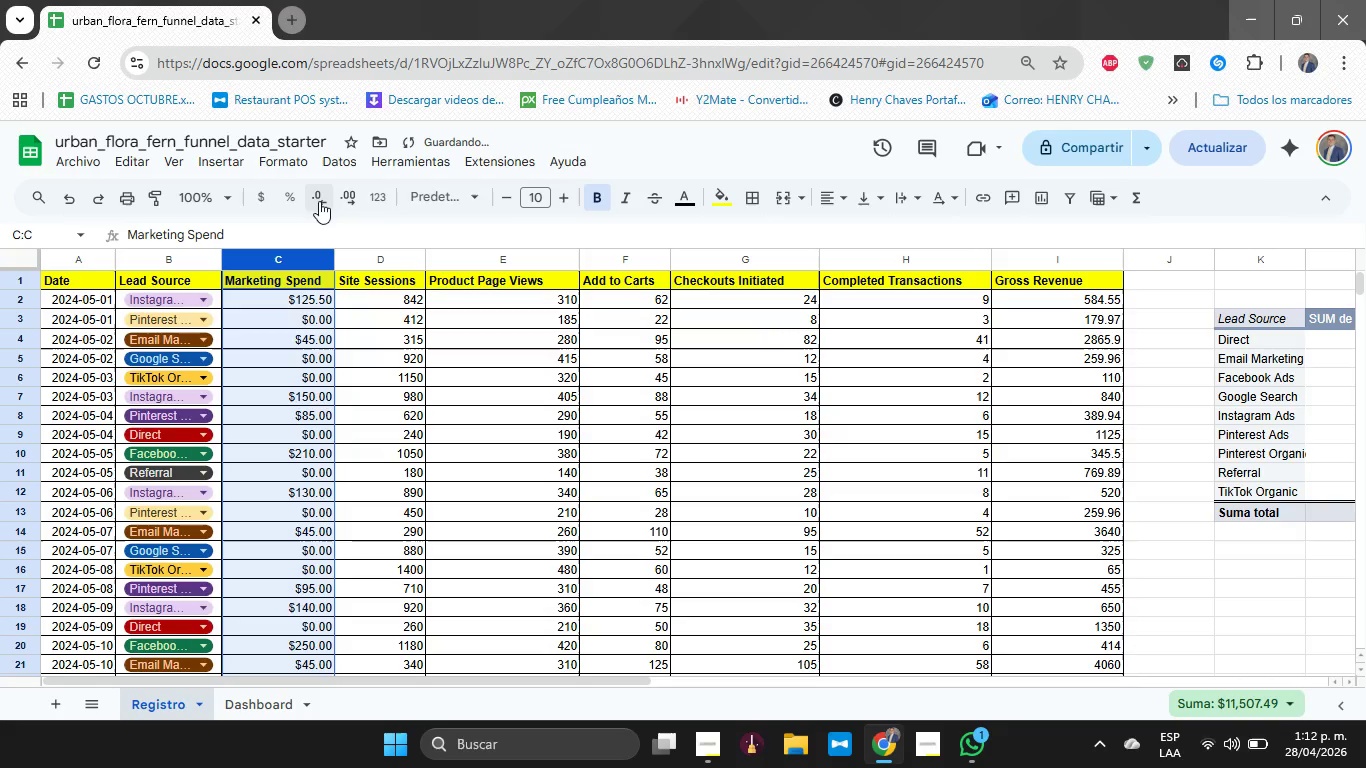 
left_click([319, 201])
 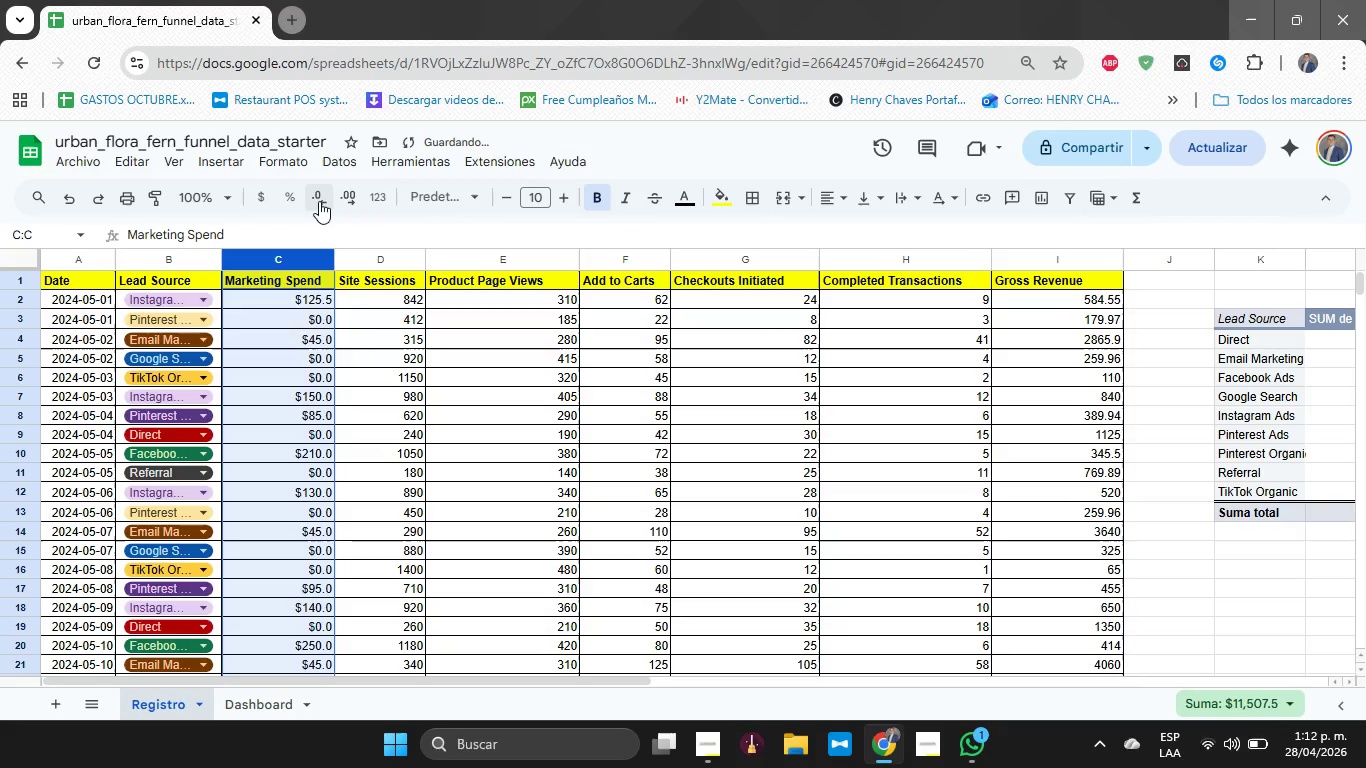 
left_click([319, 201])
 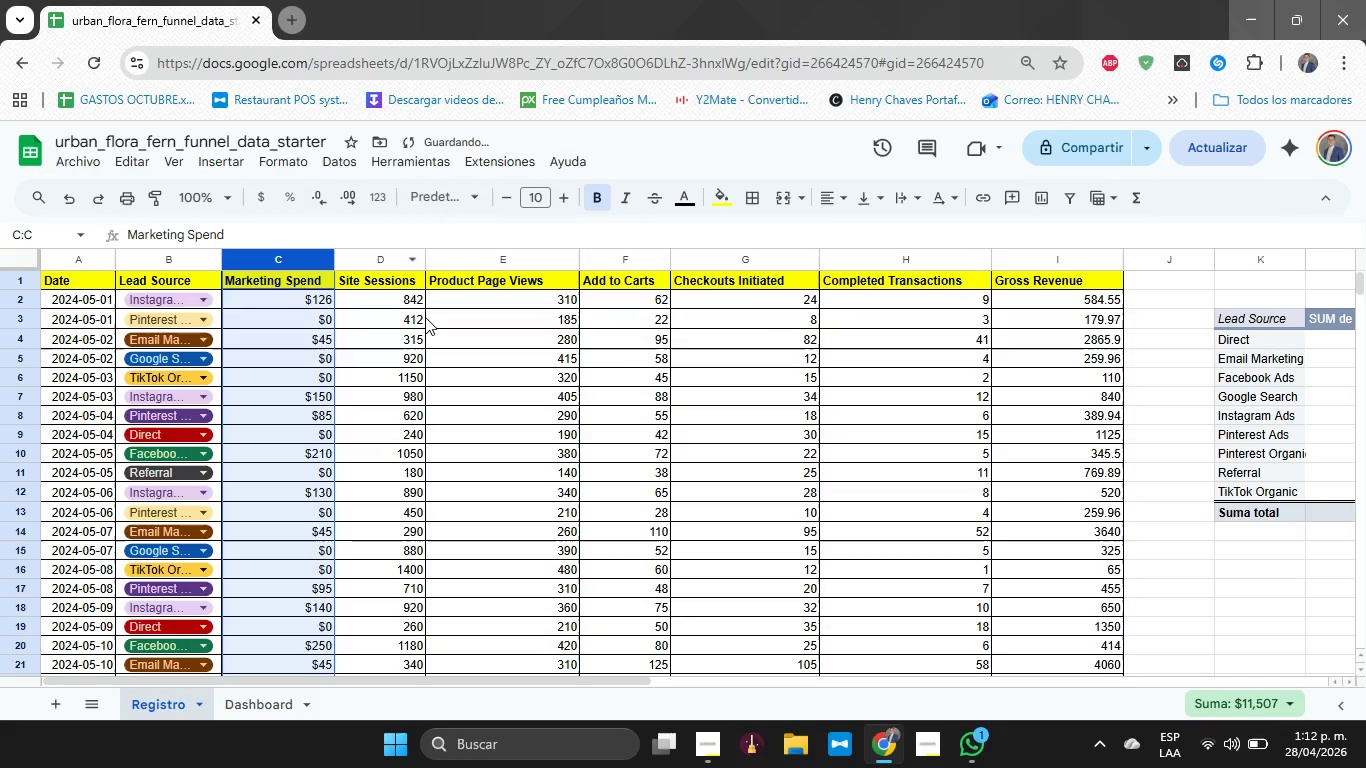 
left_click([425, 317])
 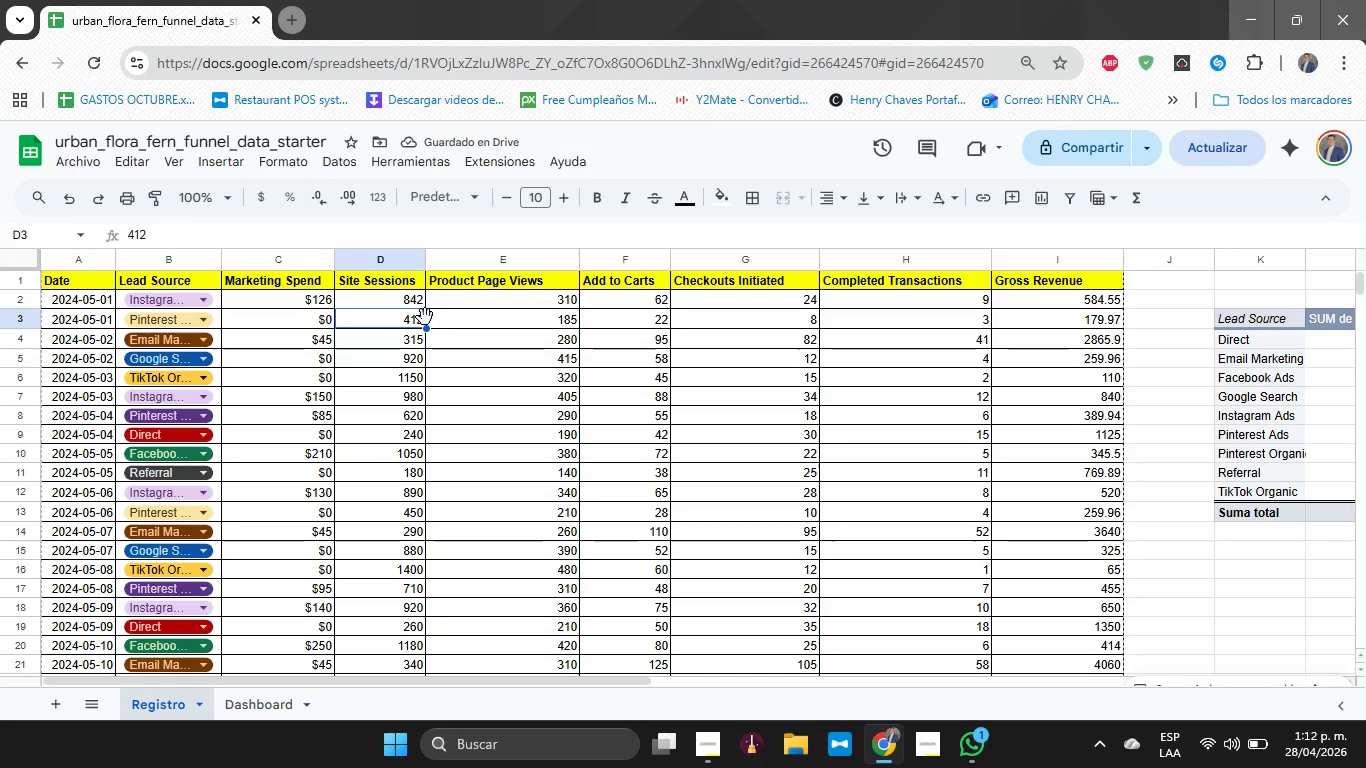 
key(ArrowRight)
 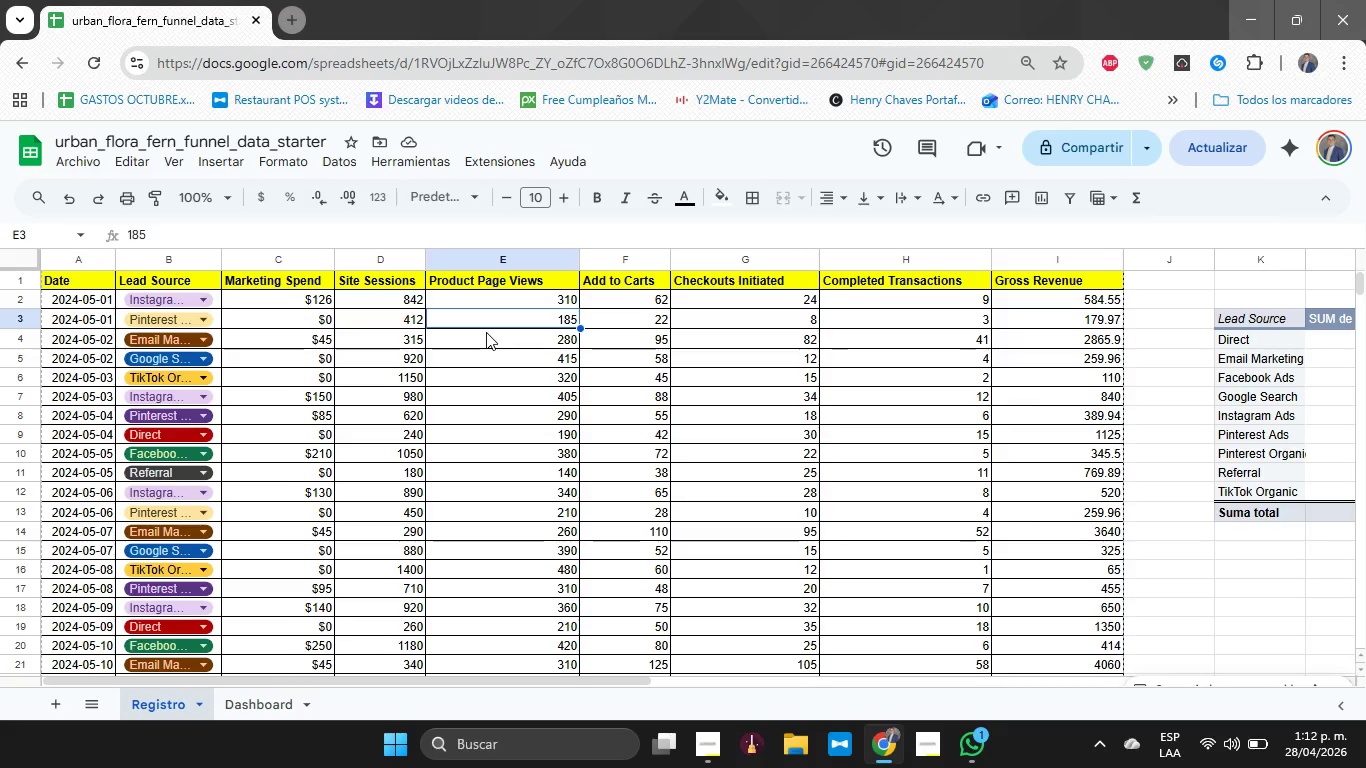 
wait(6.3)
 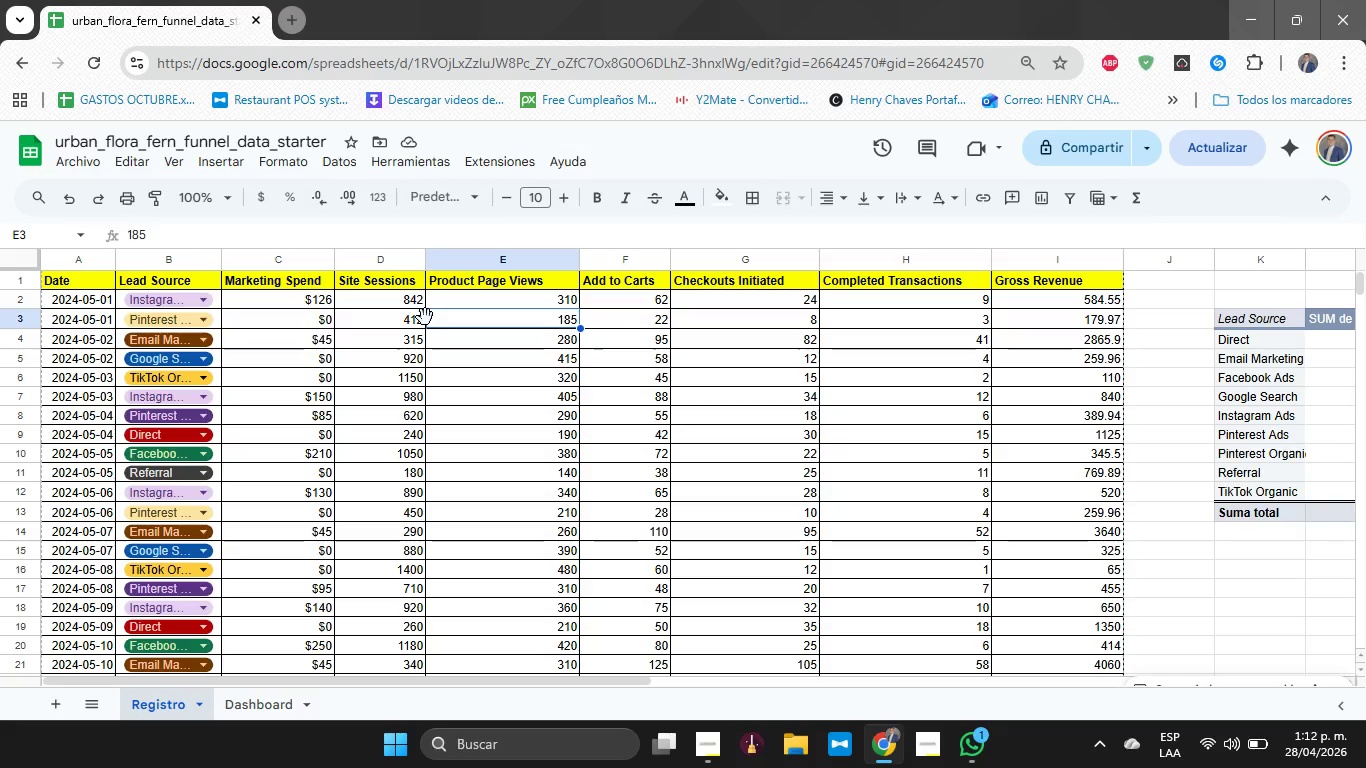 
left_click([589, 346])
 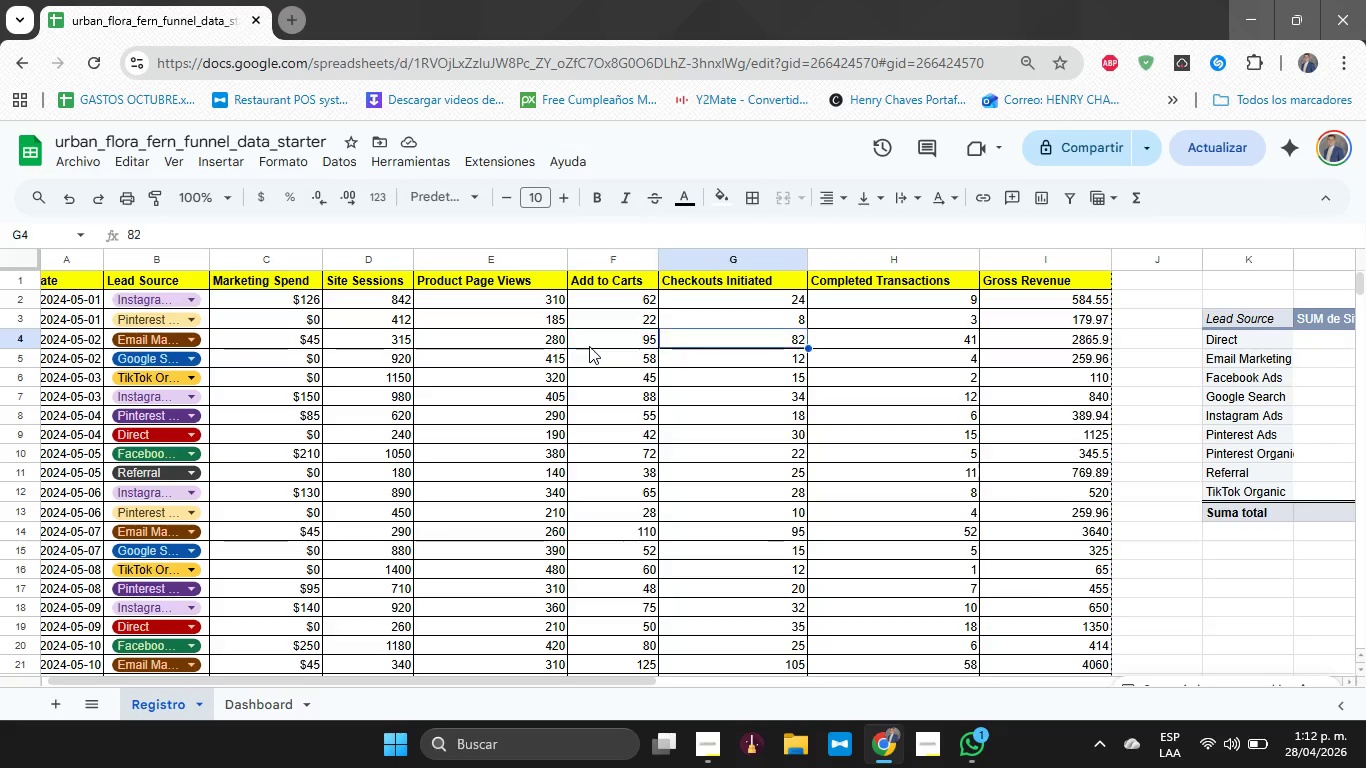 
key(ArrowRight)
 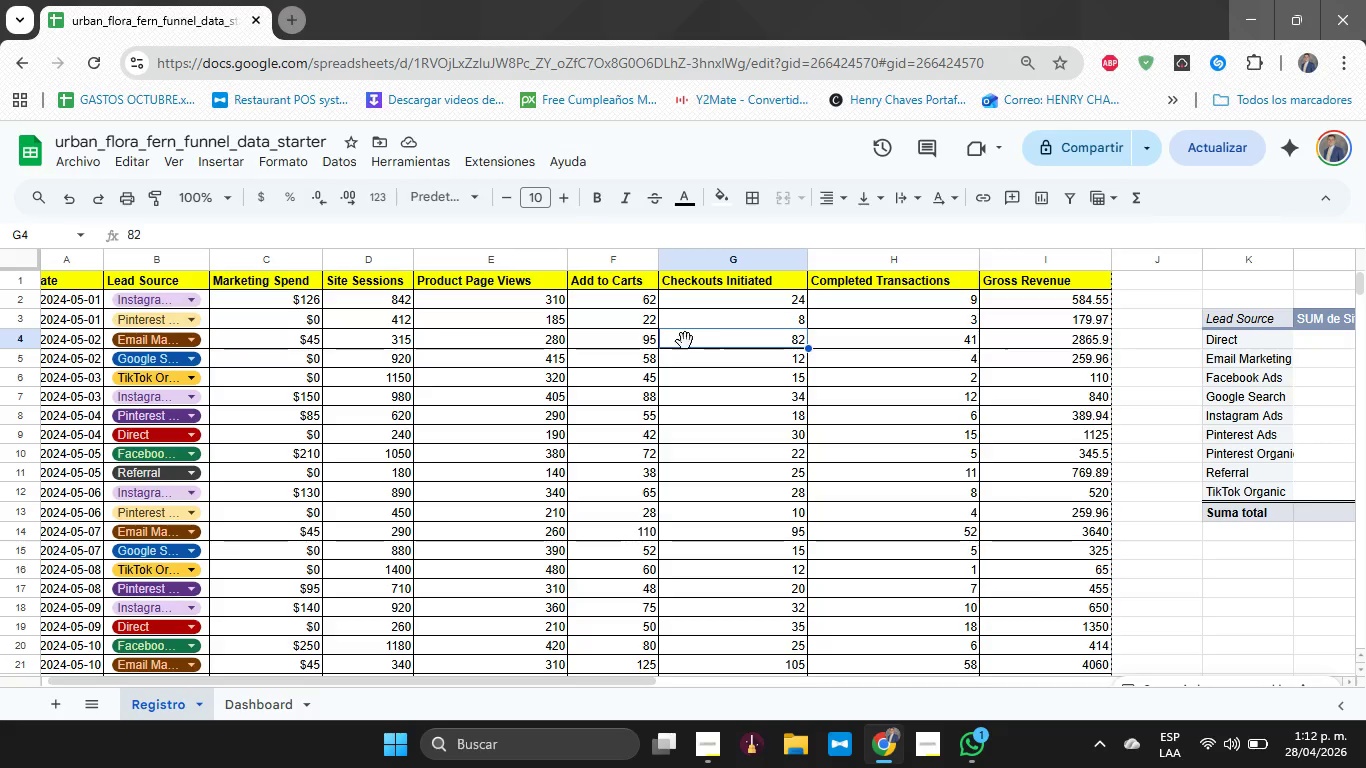 
left_click([889, 363])
 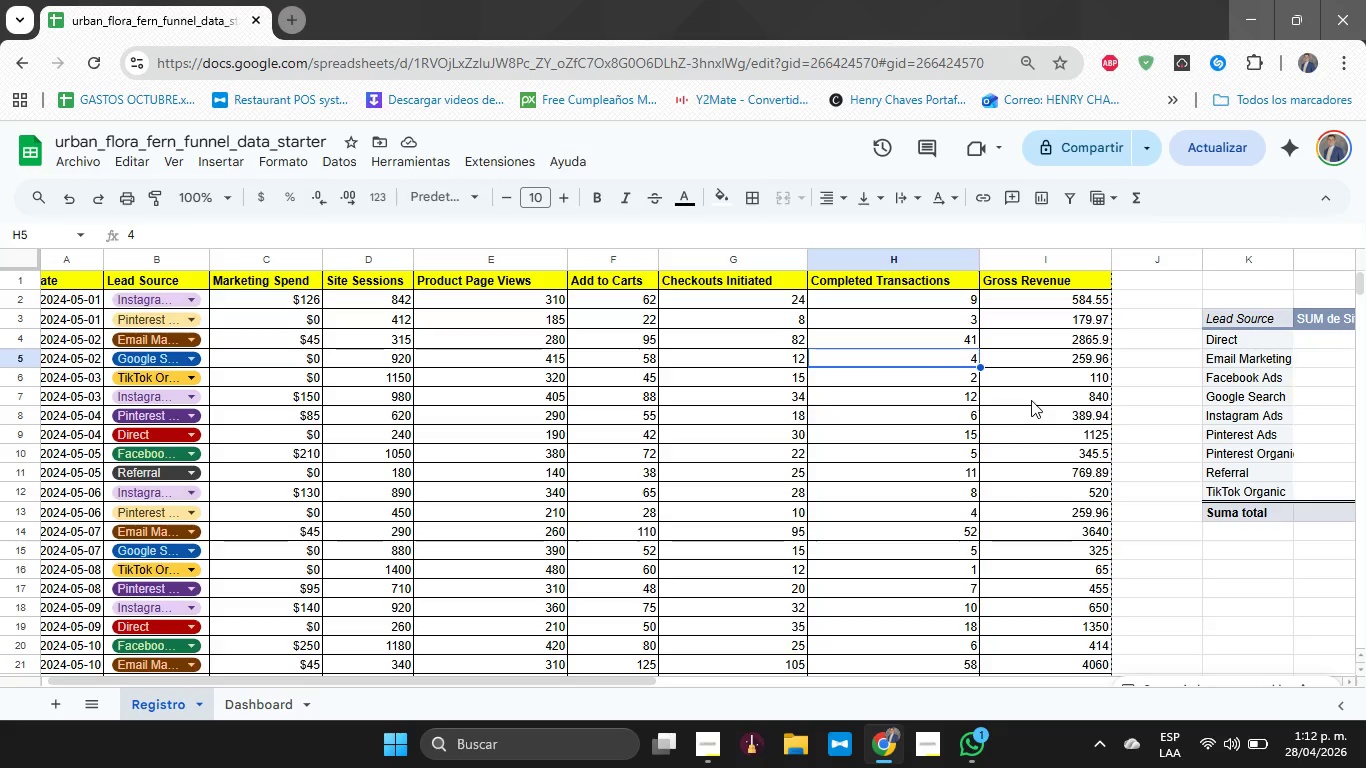 
left_click([1031, 400])
 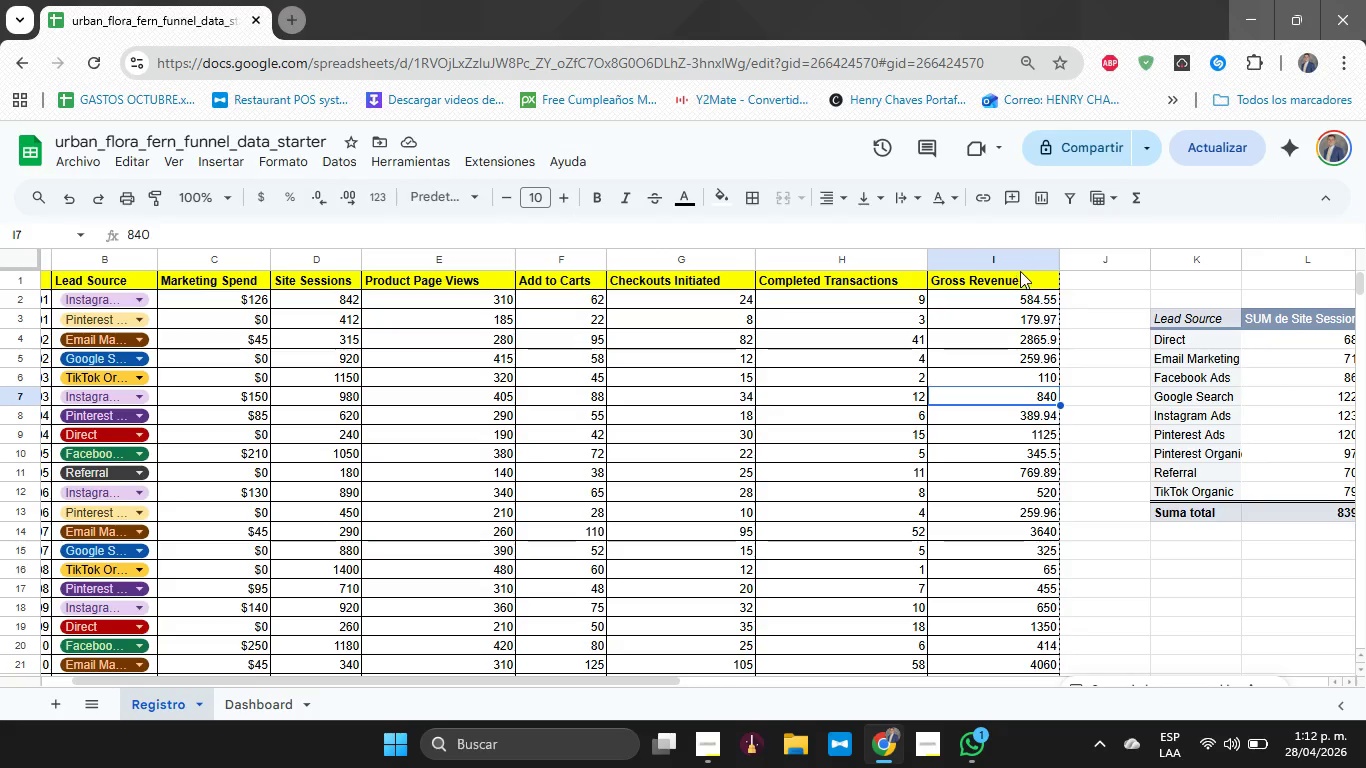 
left_click([1015, 257])
 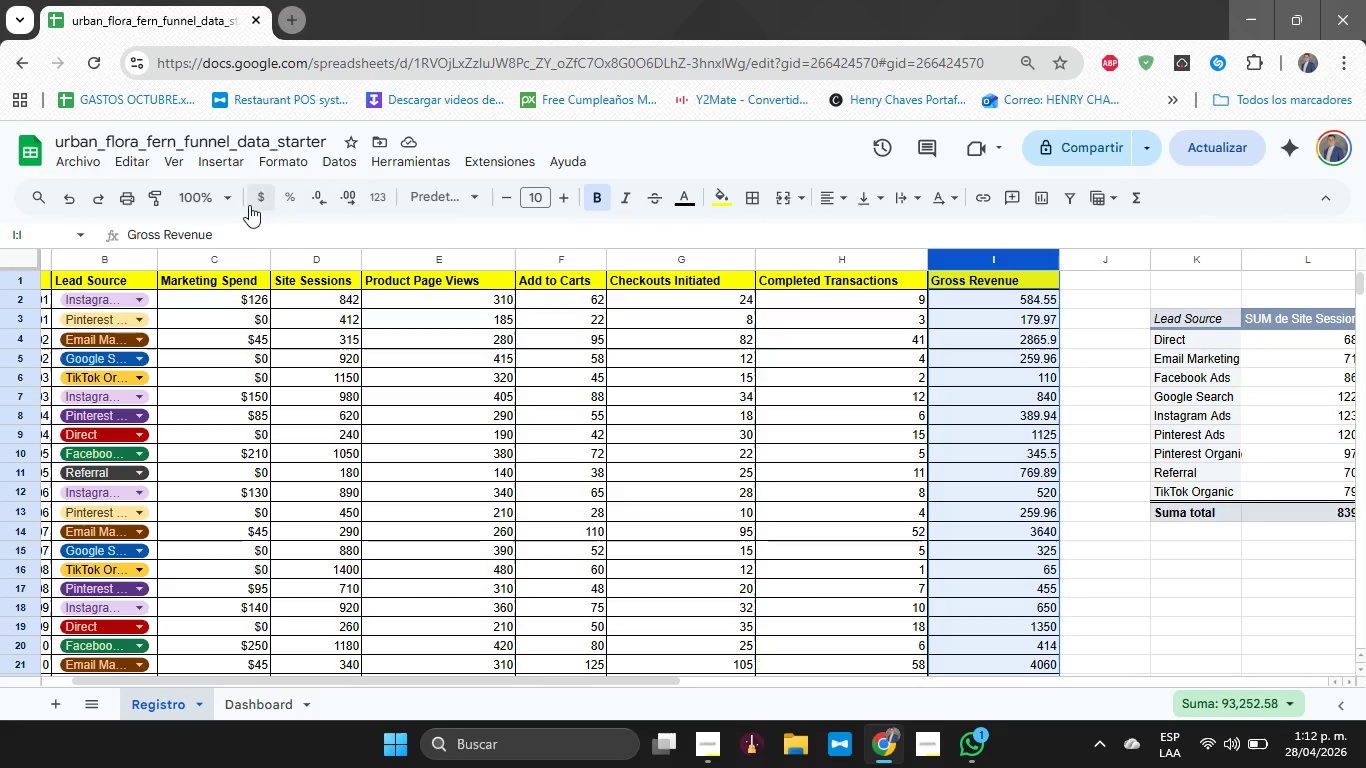 
left_click([240, 203])
 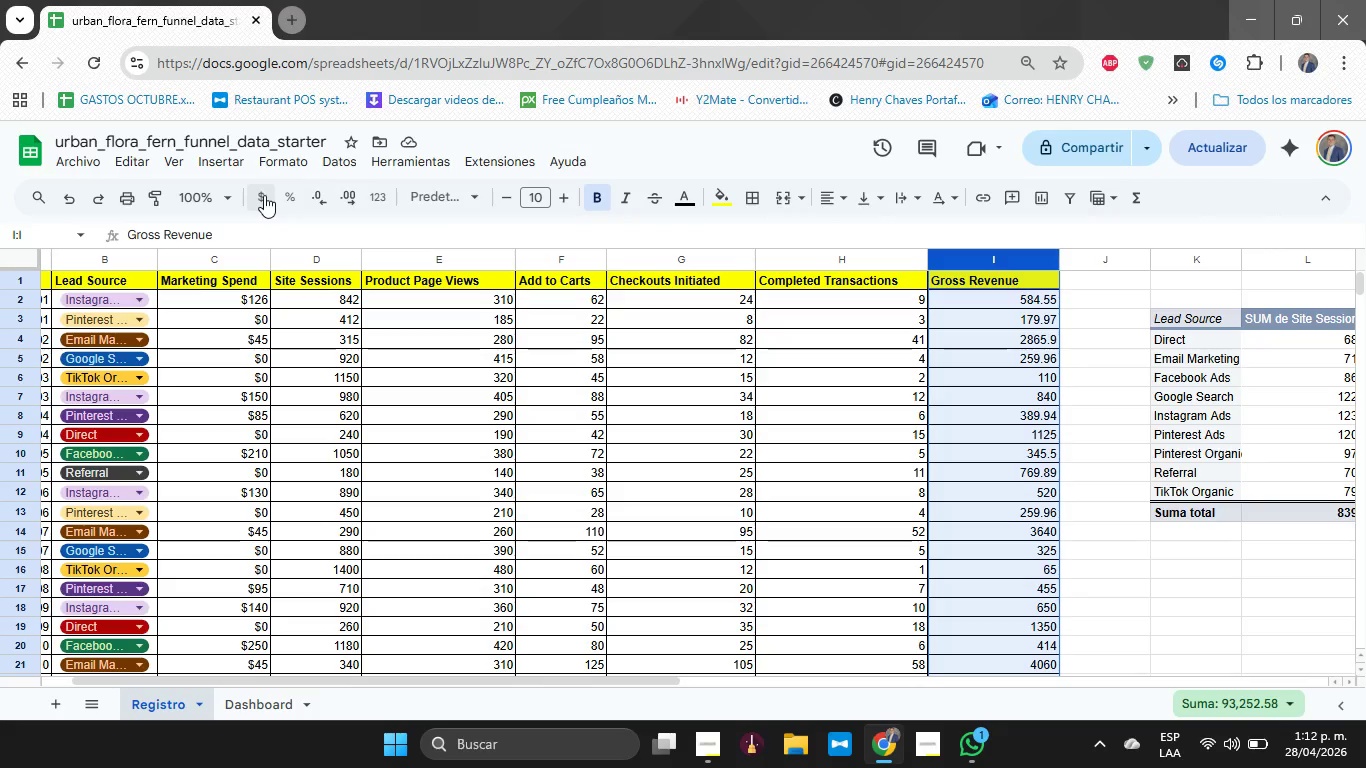 
left_click([264, 195])
 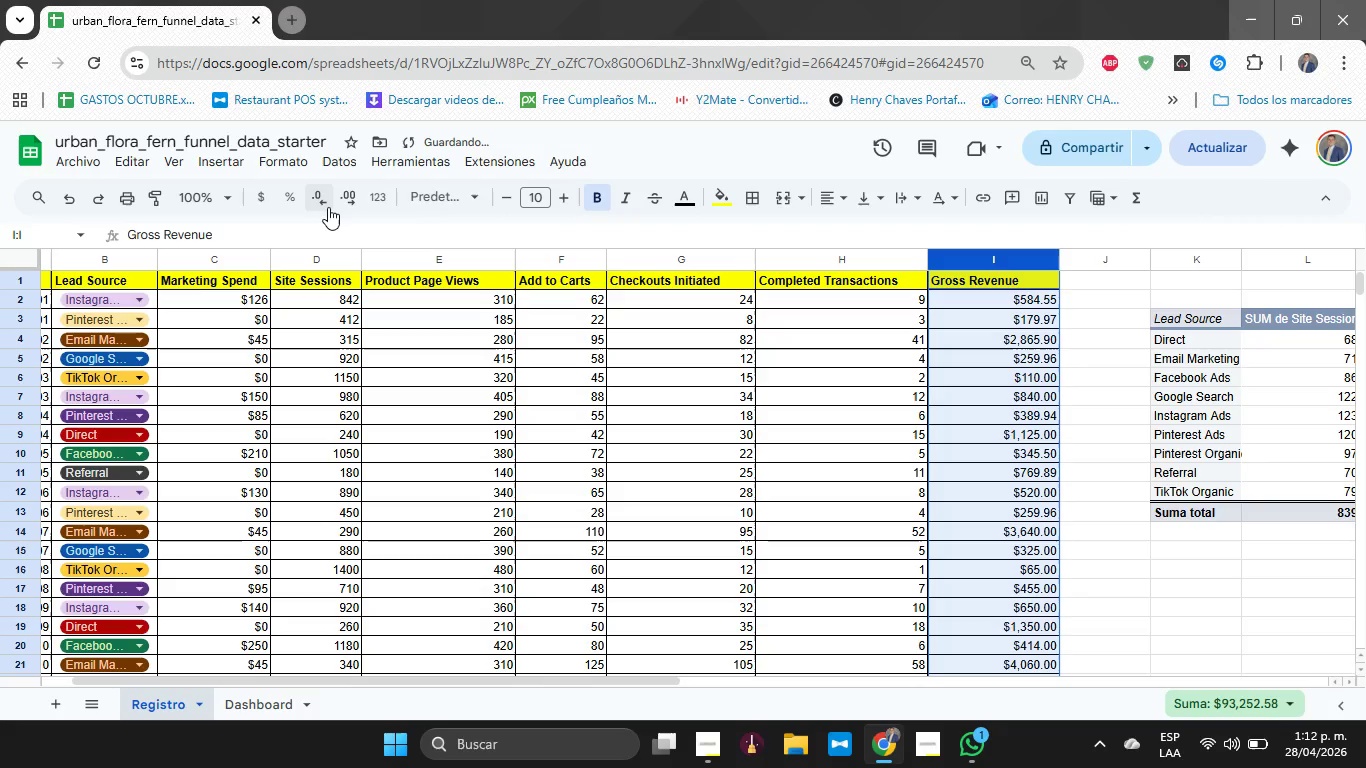 
double_click([328, 207])
 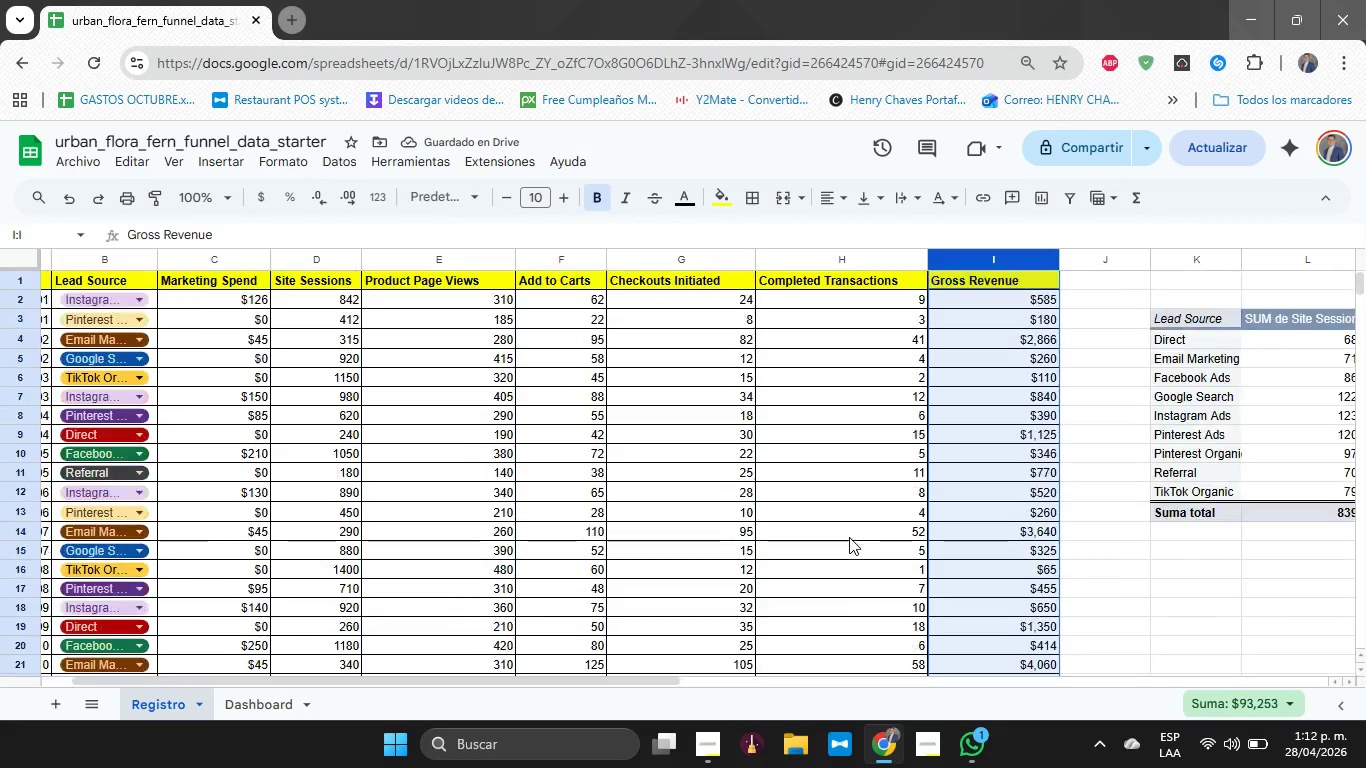 
left_click([866, 494])
 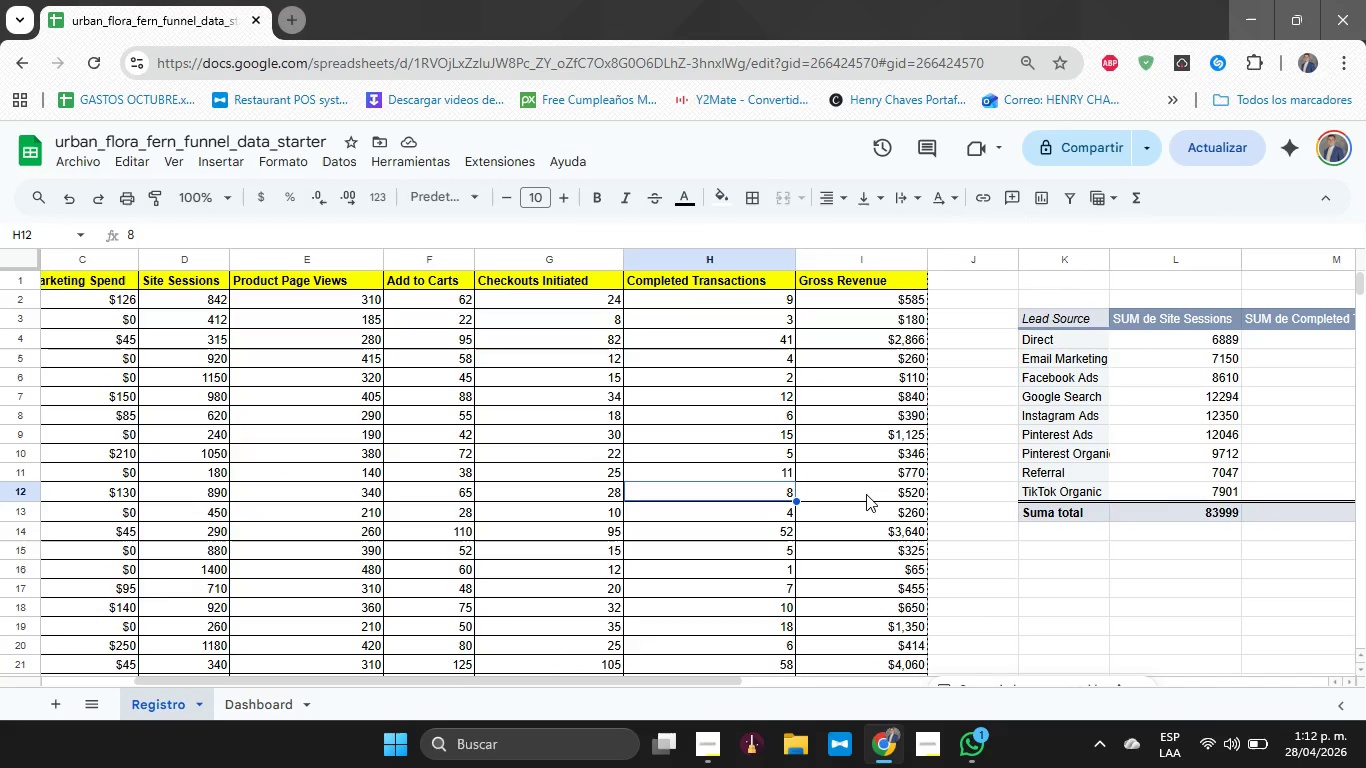 
wait(8.02)
 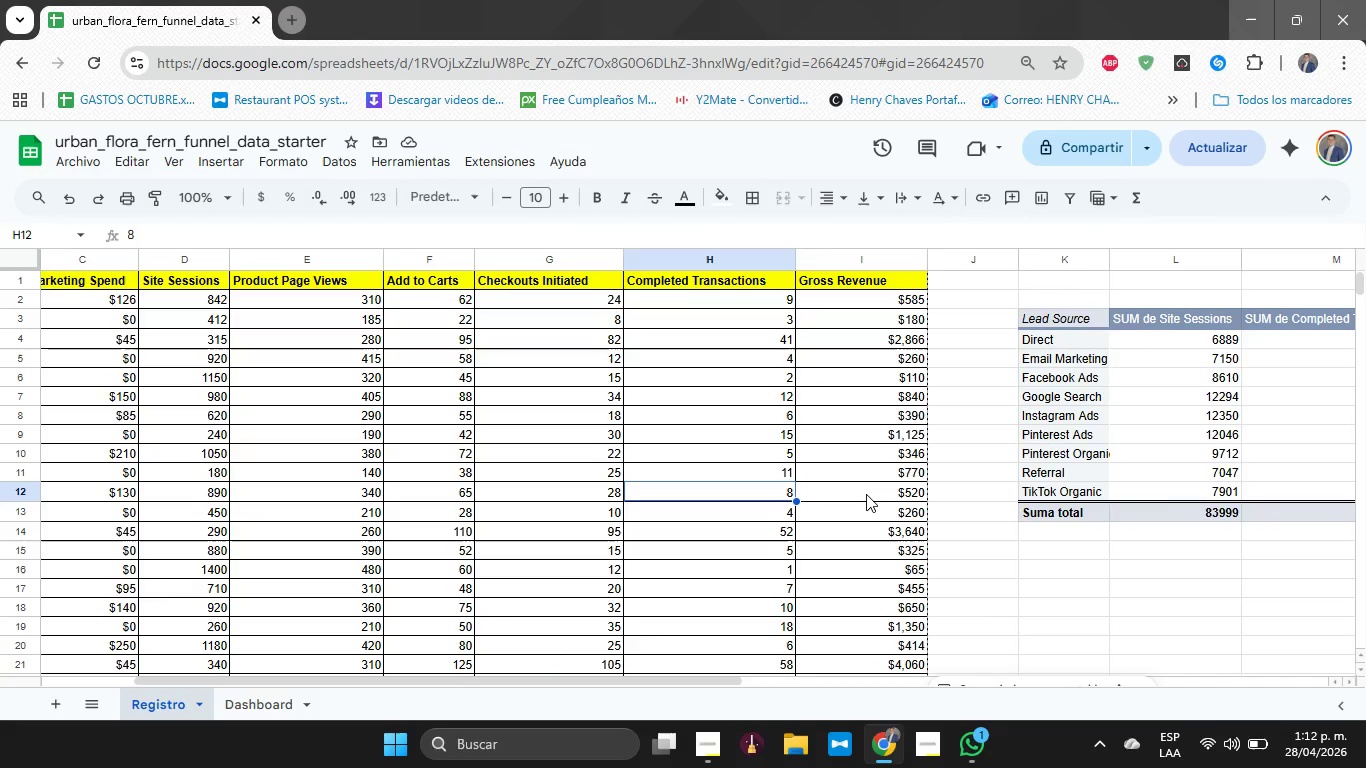 
left_click([281, 696])
 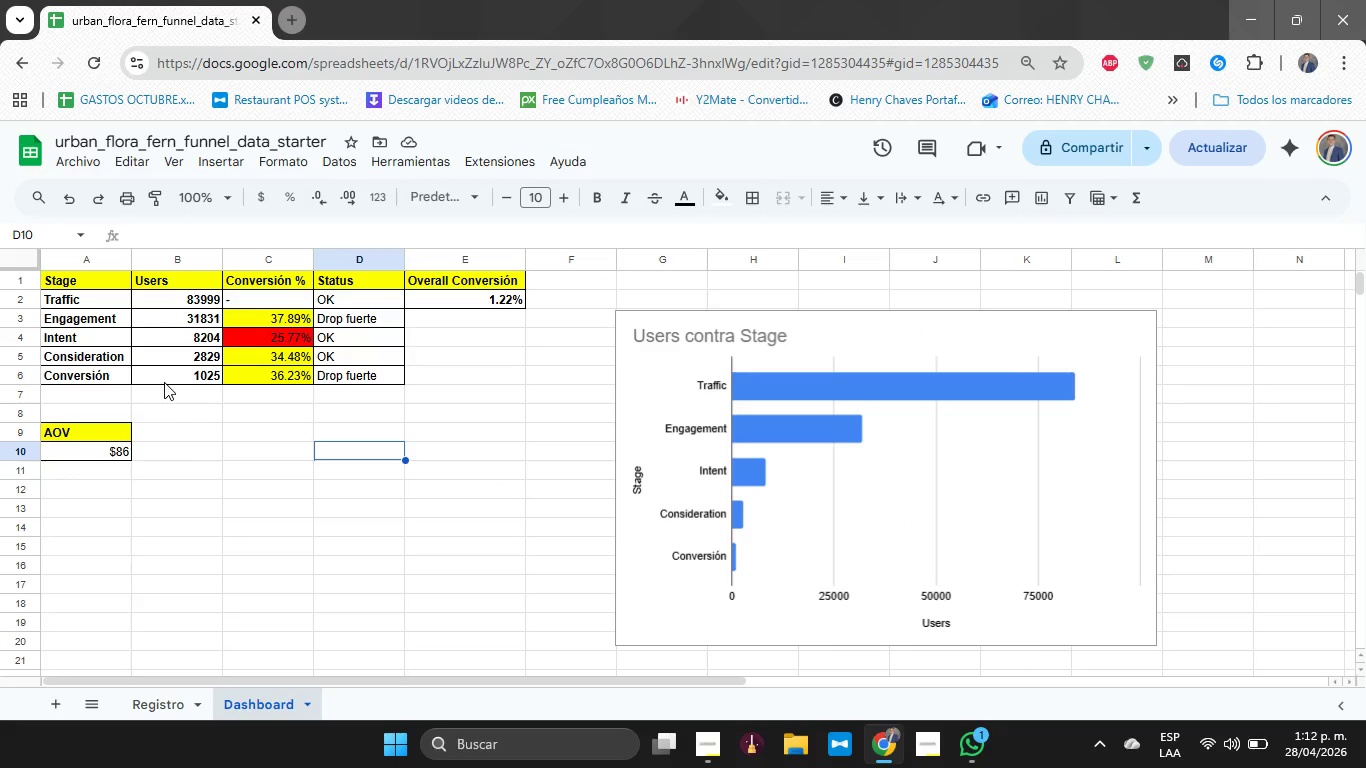 
left_click([164, 382])
 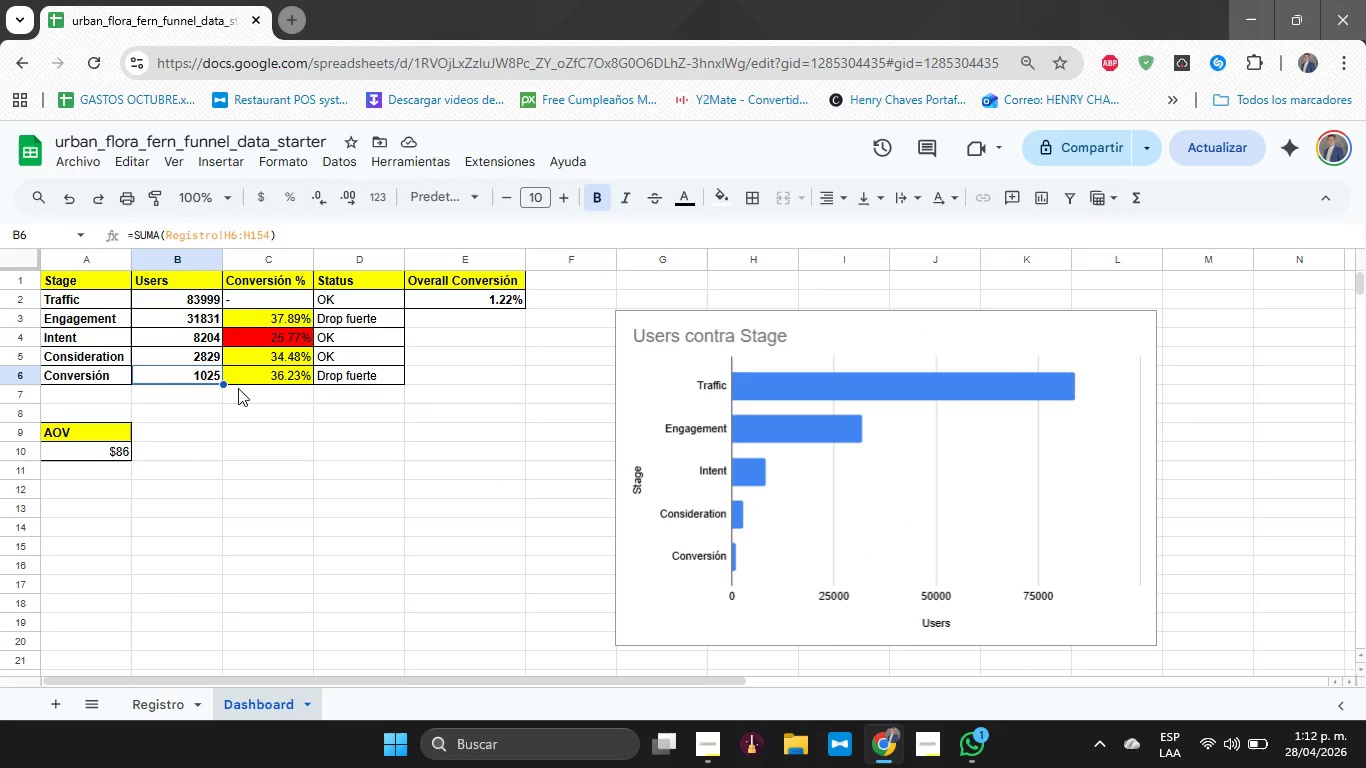 
left_click([238, 388])
 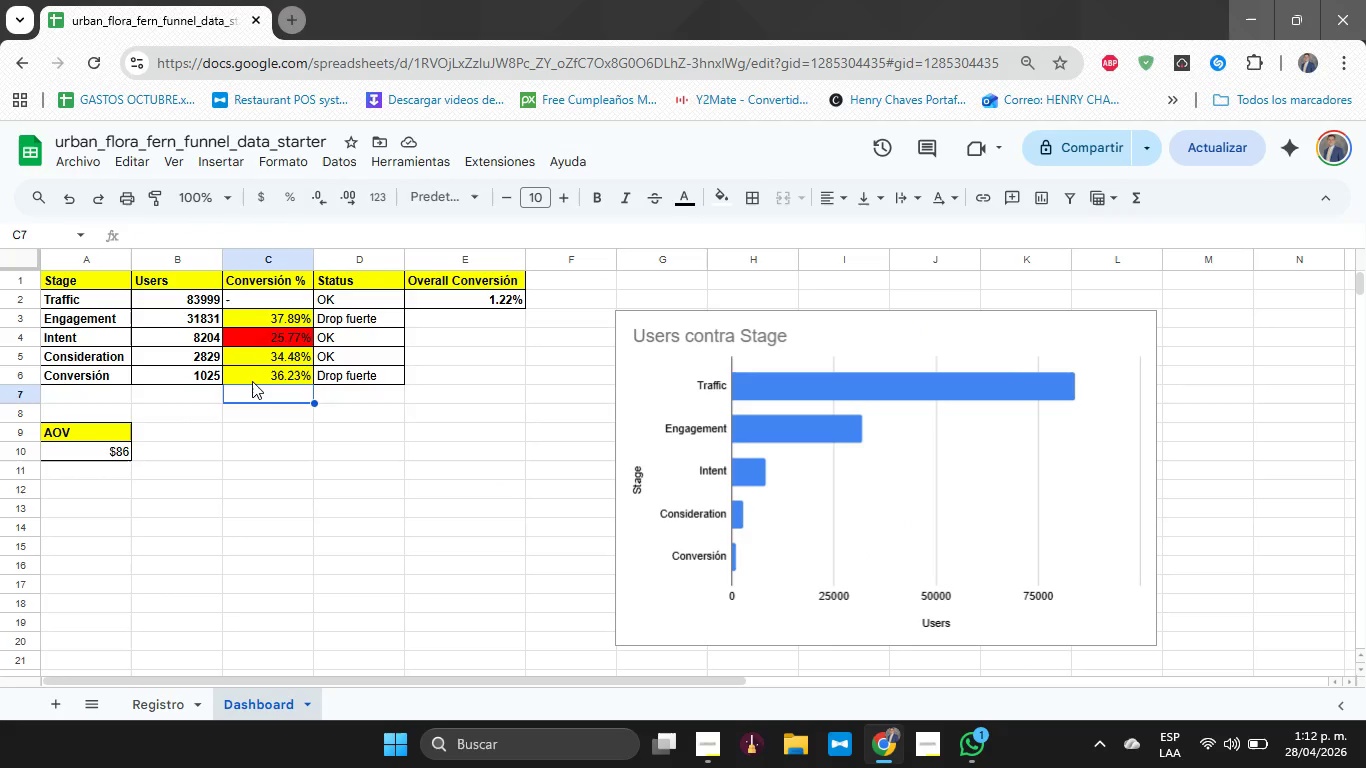 
left_click([252, 381])
 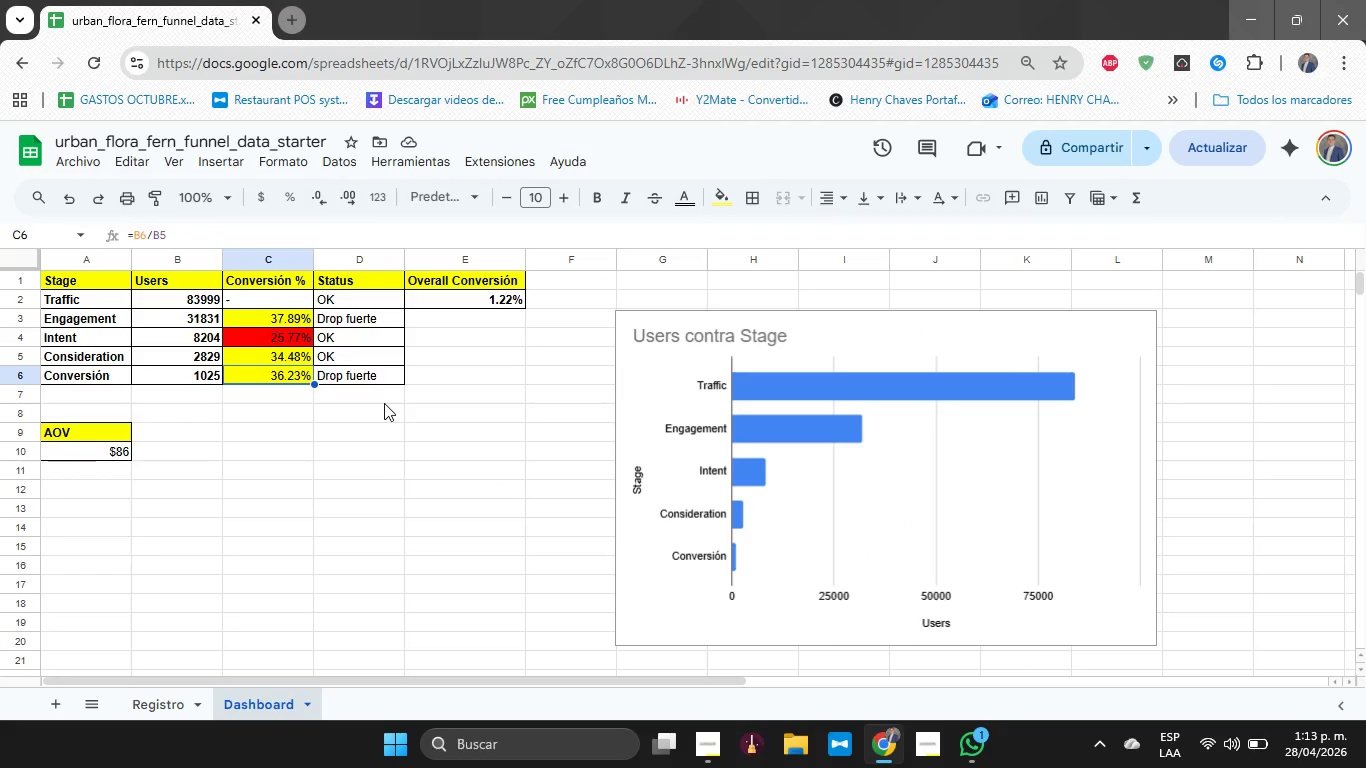 
wait(7.5)
 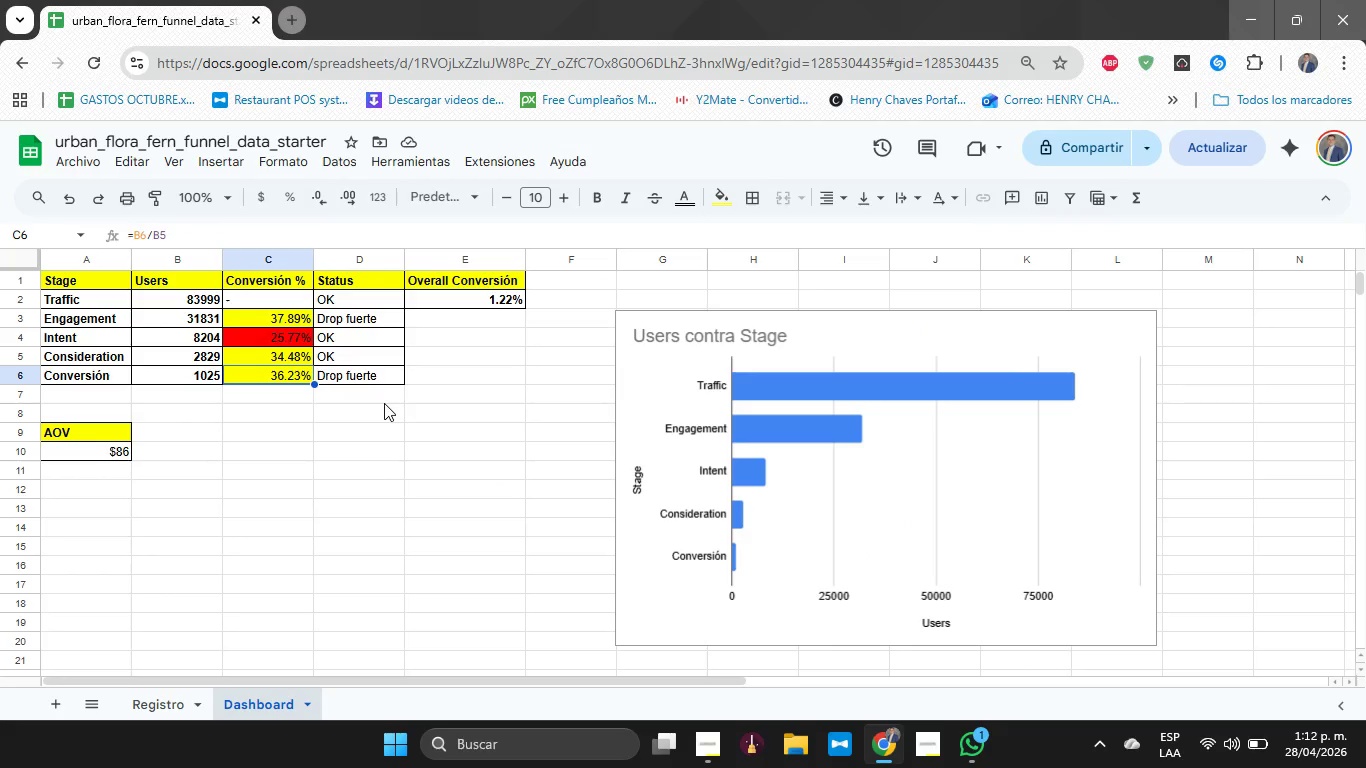 
left_click_drag(start_coordinate=[833, 555], to_coordinate=[830, 517])
 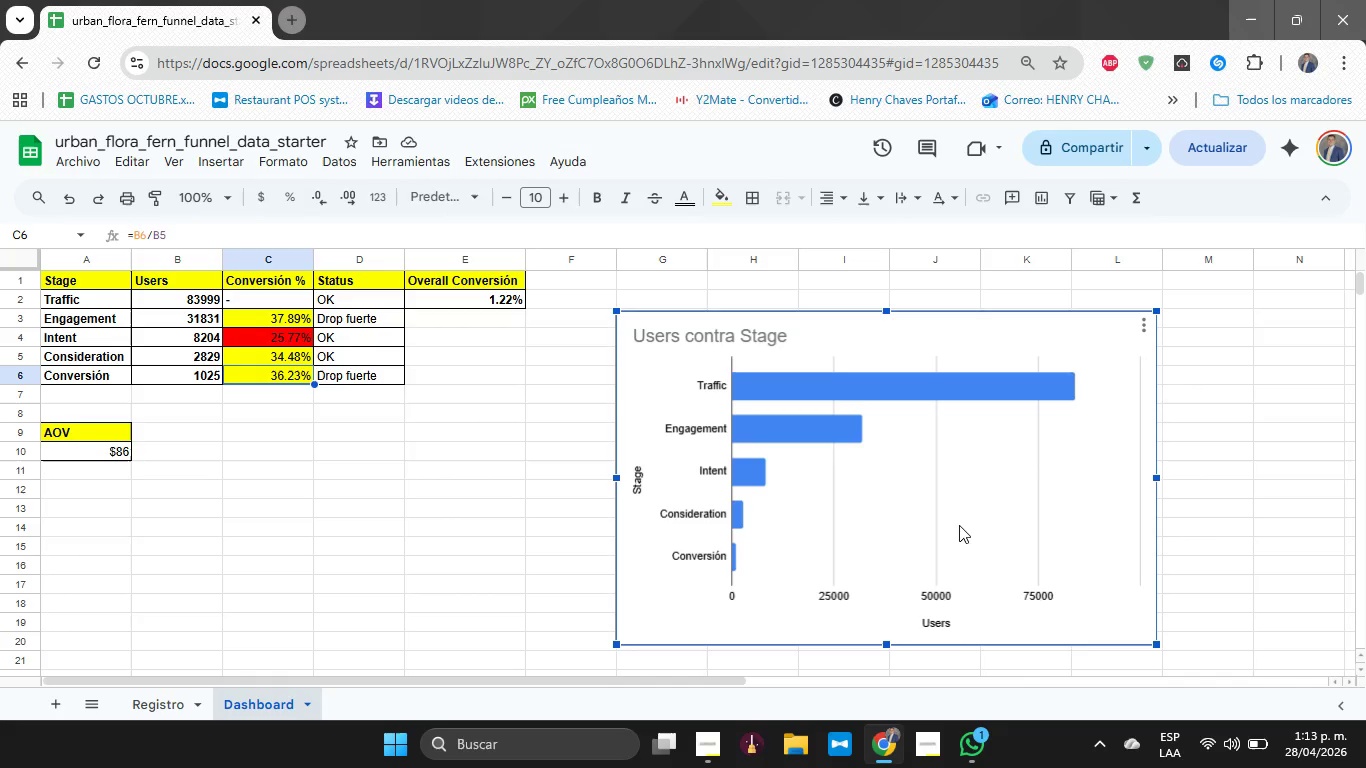 
wait(9.88)
 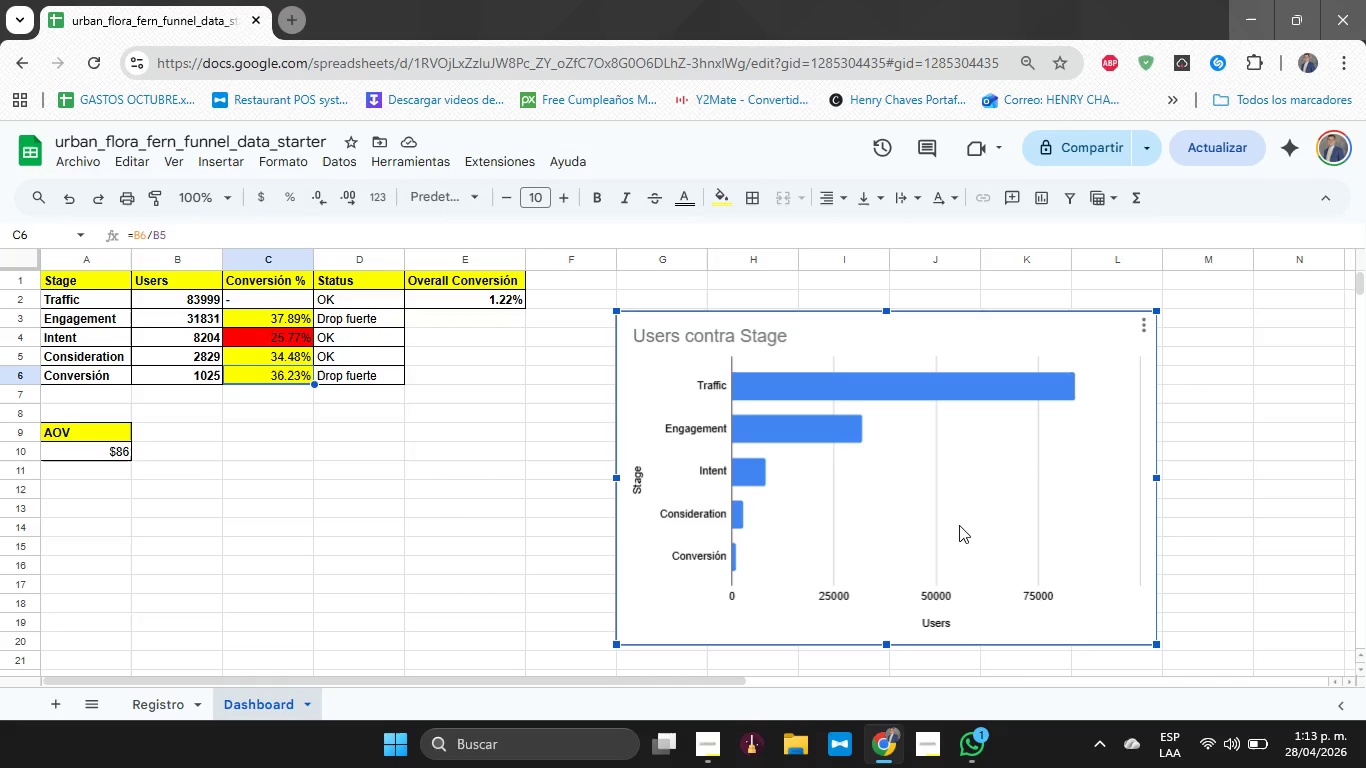 
left_click([714, 740])